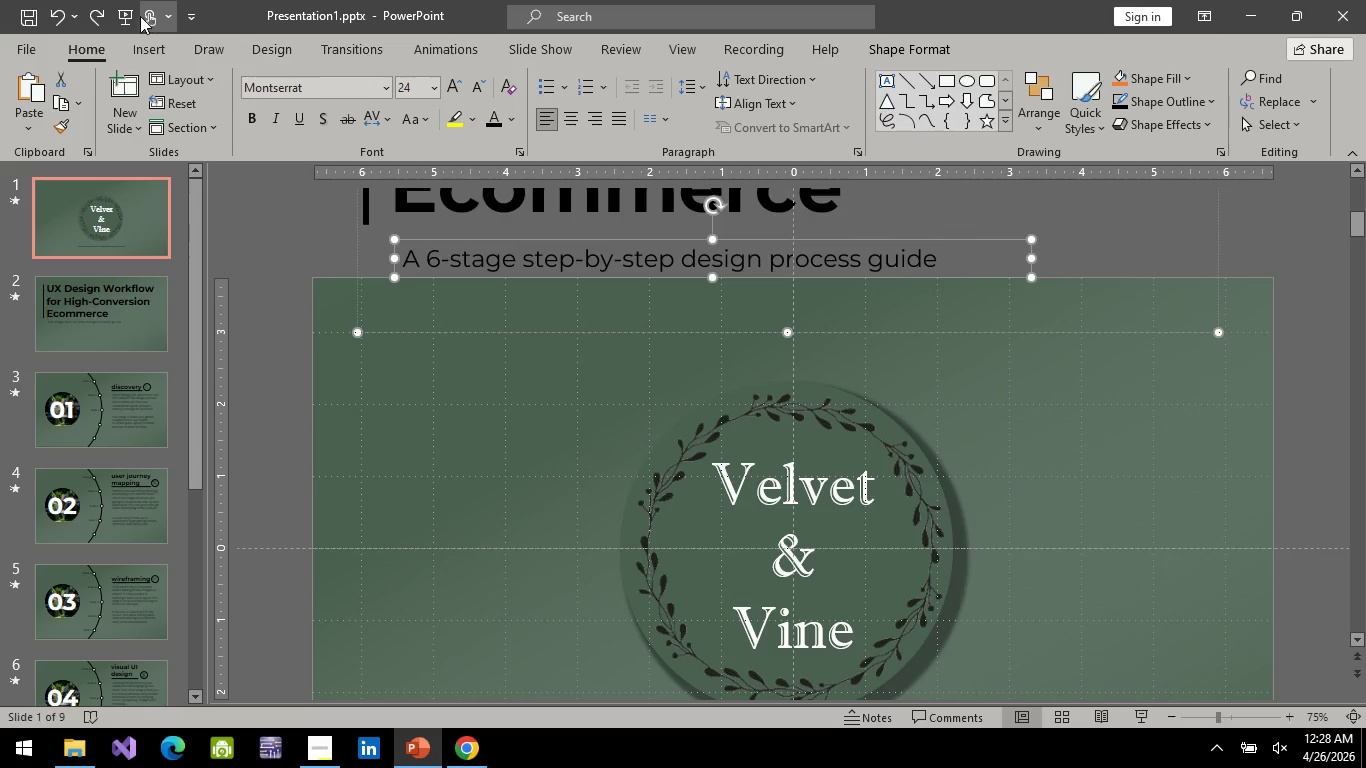 
left_click([134, 20])
 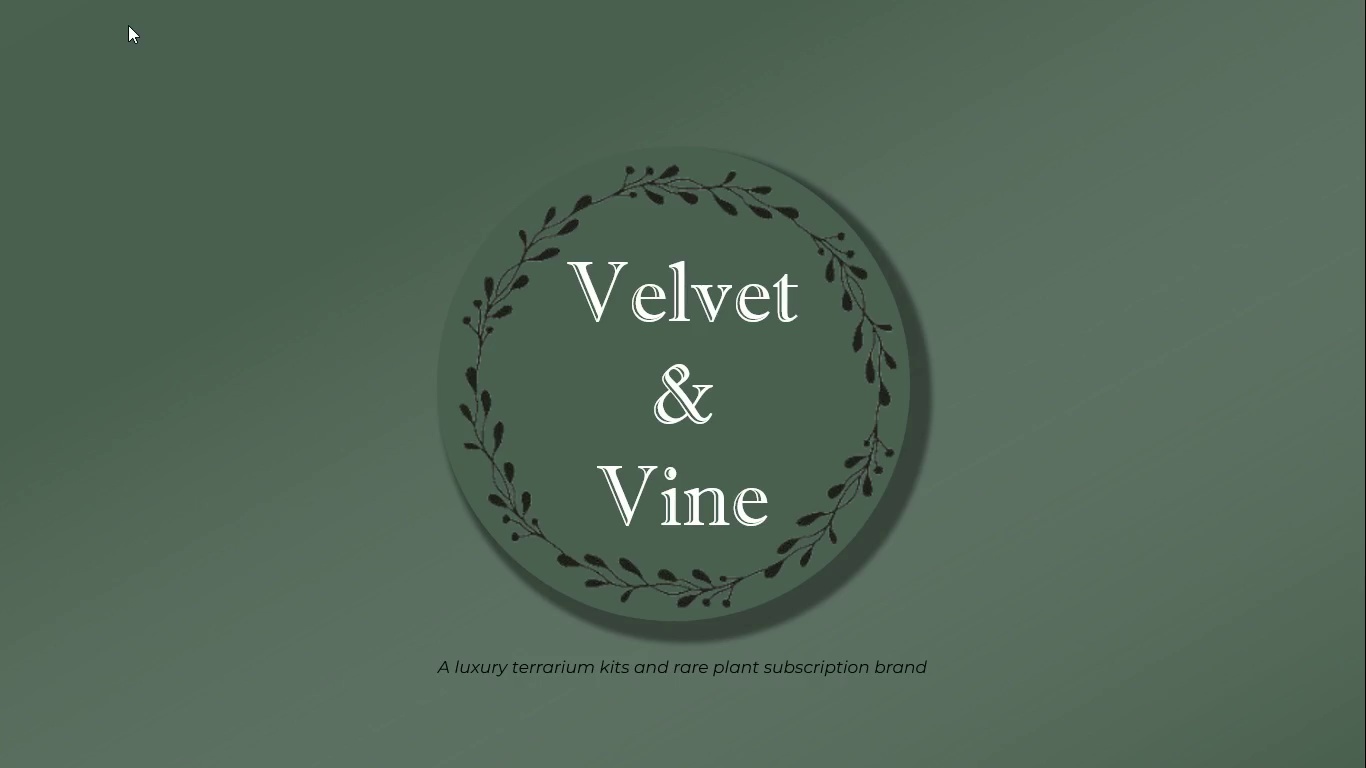 
key(Space)
 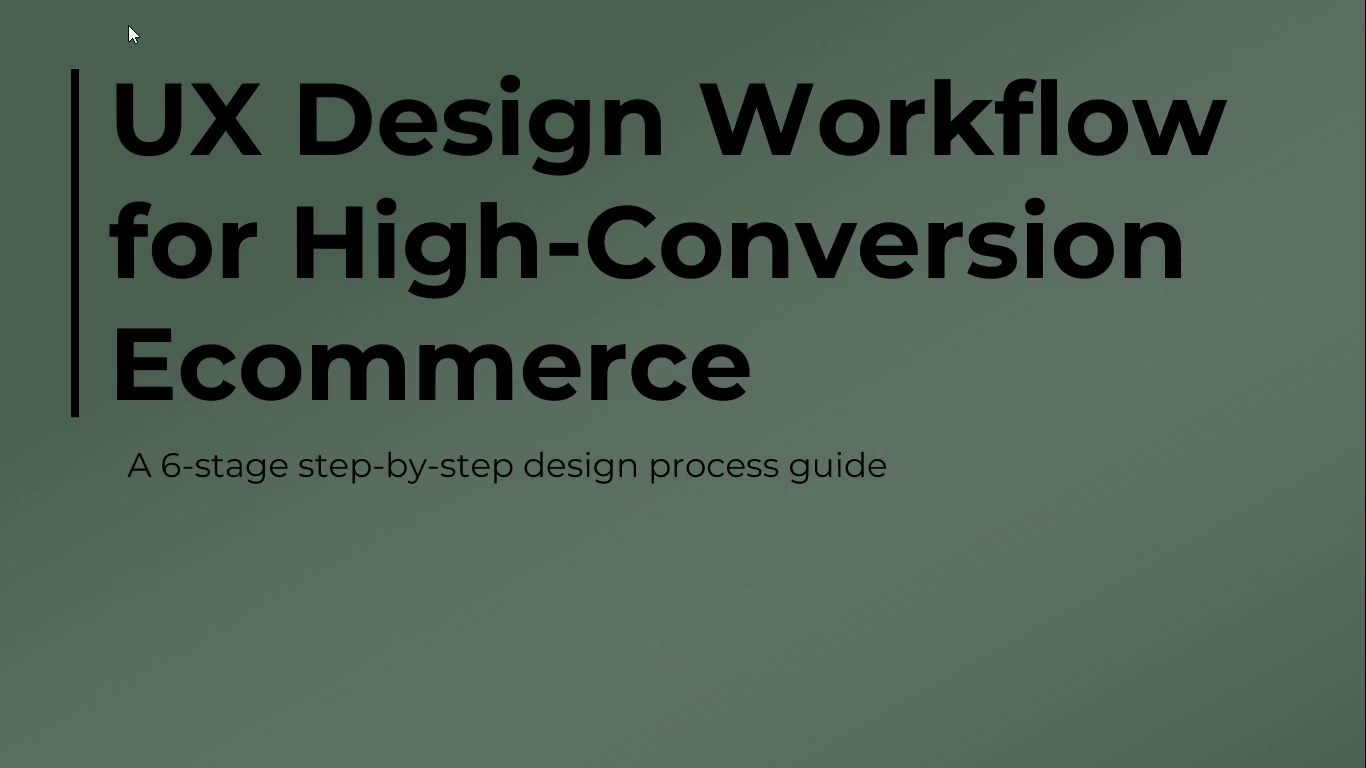 
wait(5.48)
 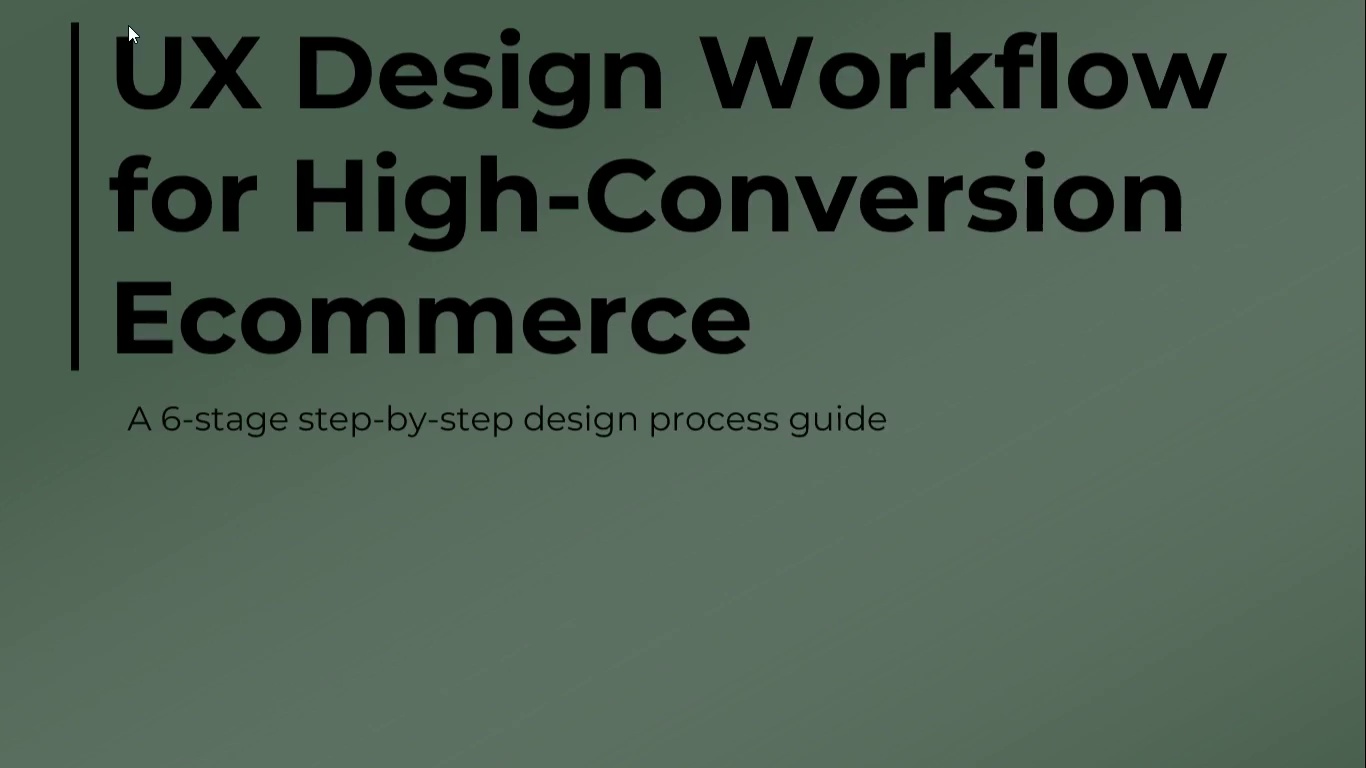 
key(Escape)
 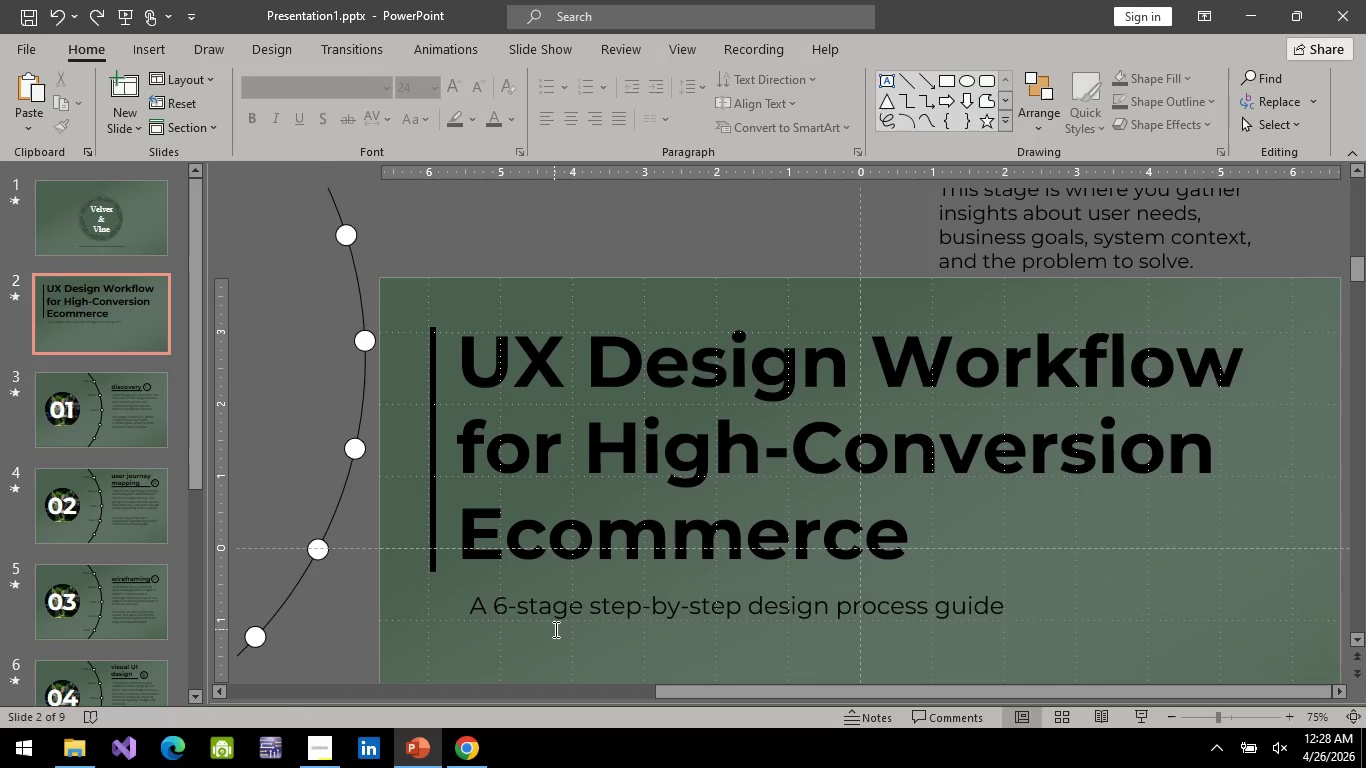 
left_click([543, 552])
 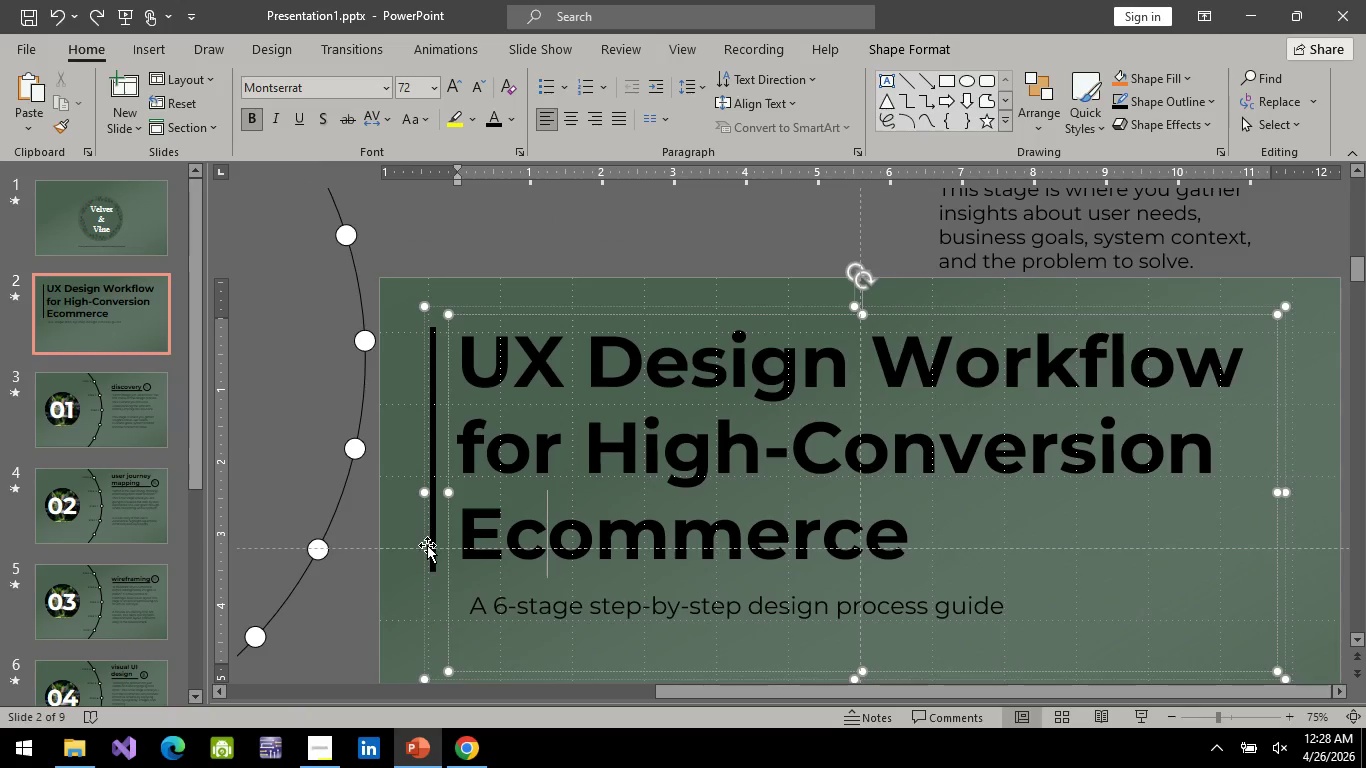 
left_click([427, 548])
 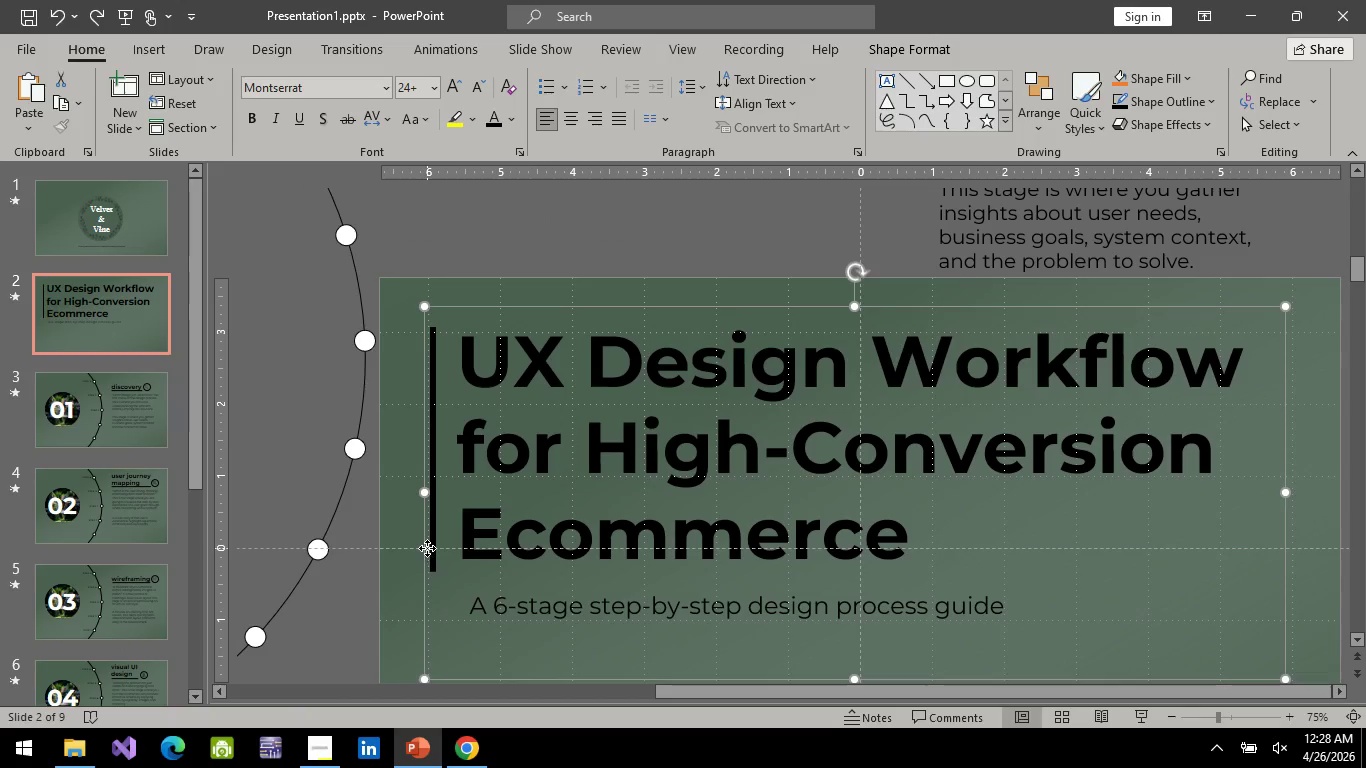 
right_click([427, 548])
 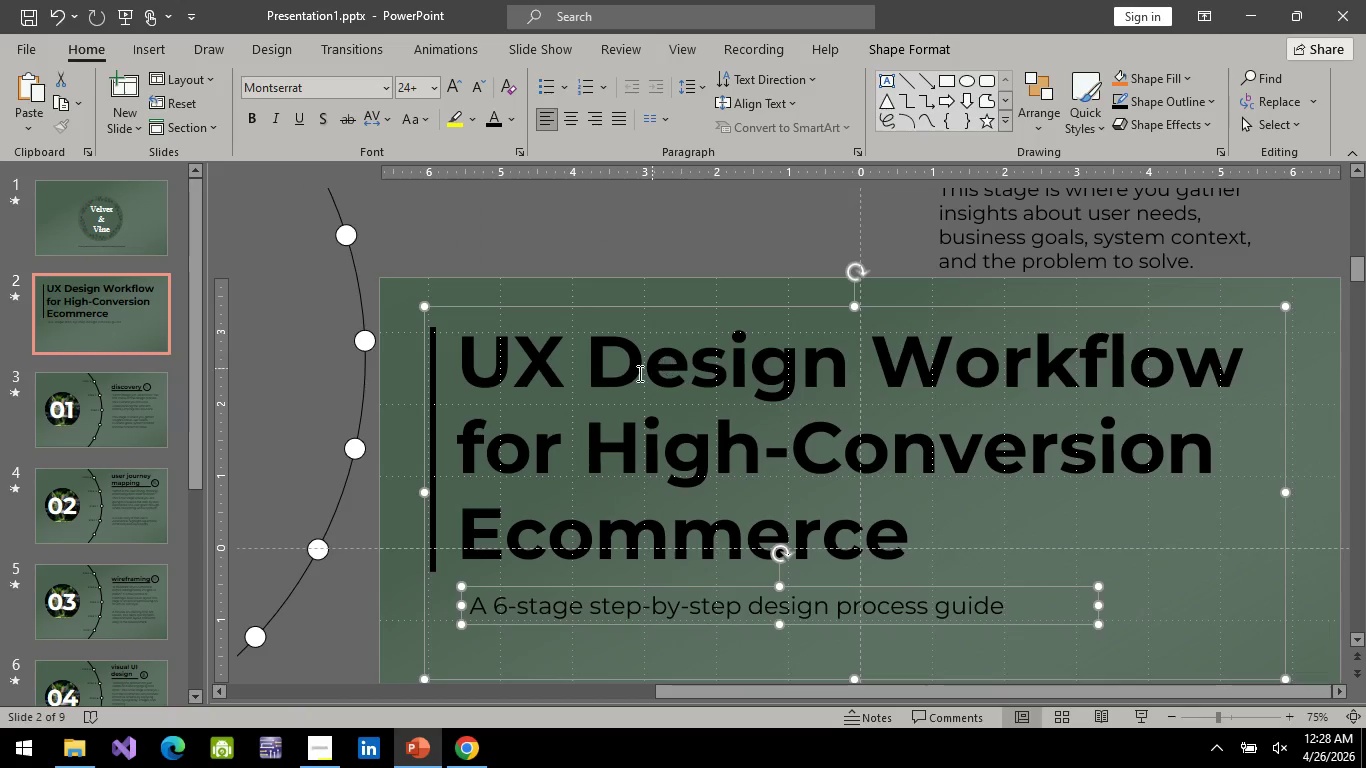 
left_click([600, 237])
 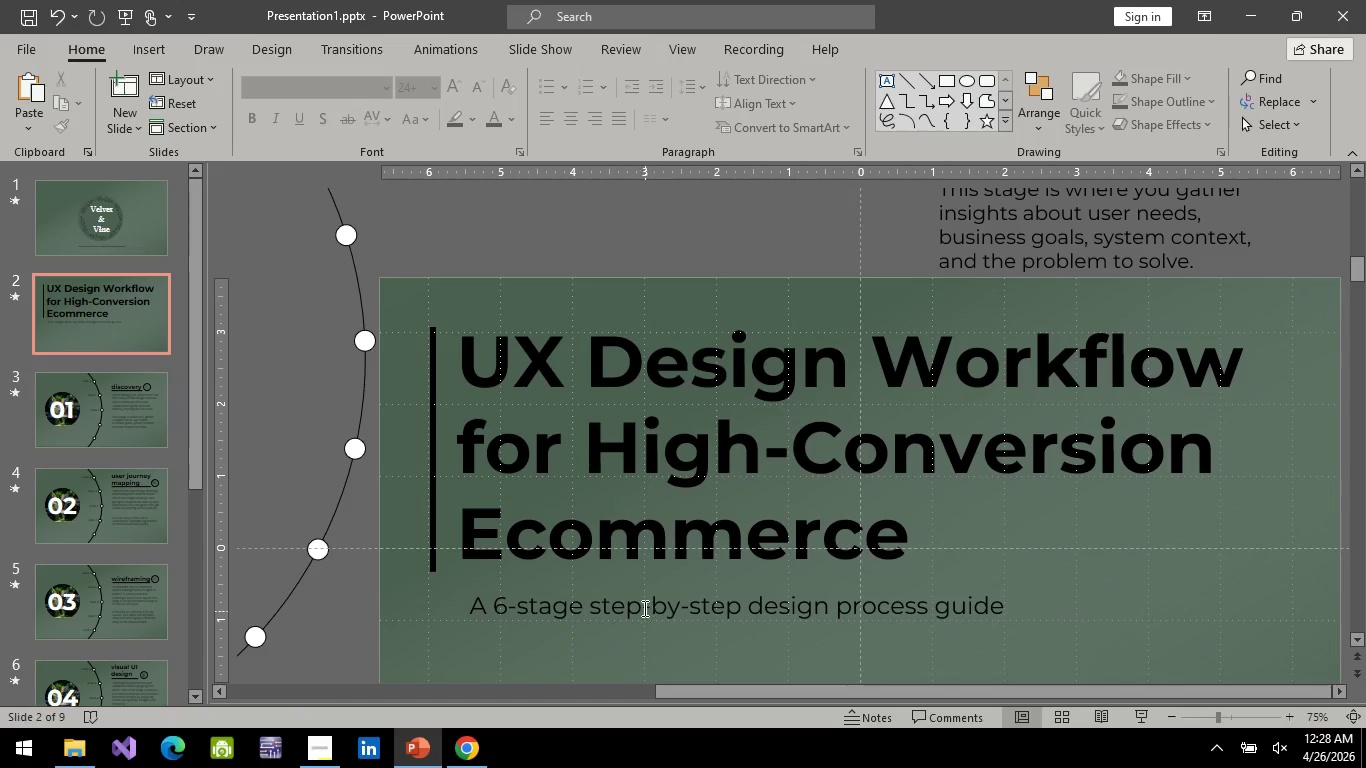 
left_click([643, 608])
 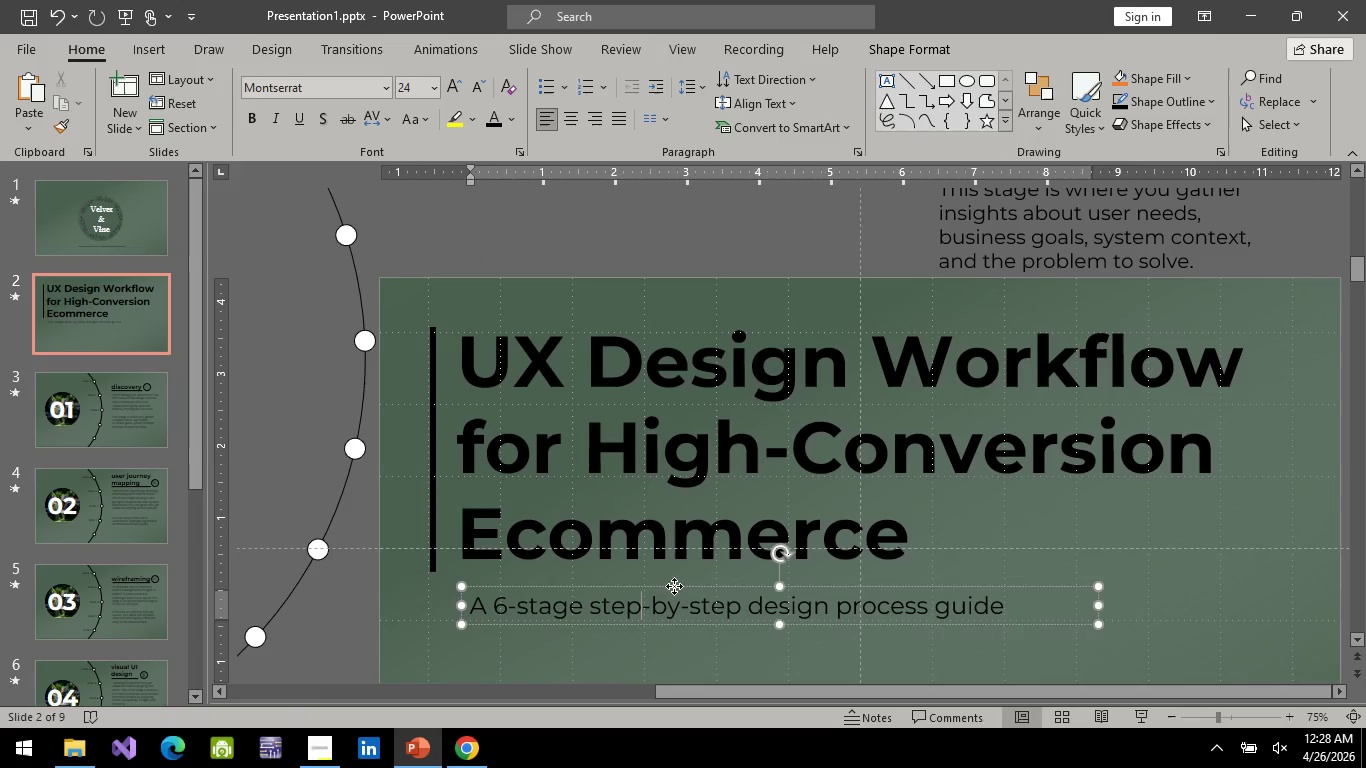 
left_click([674, 586])
 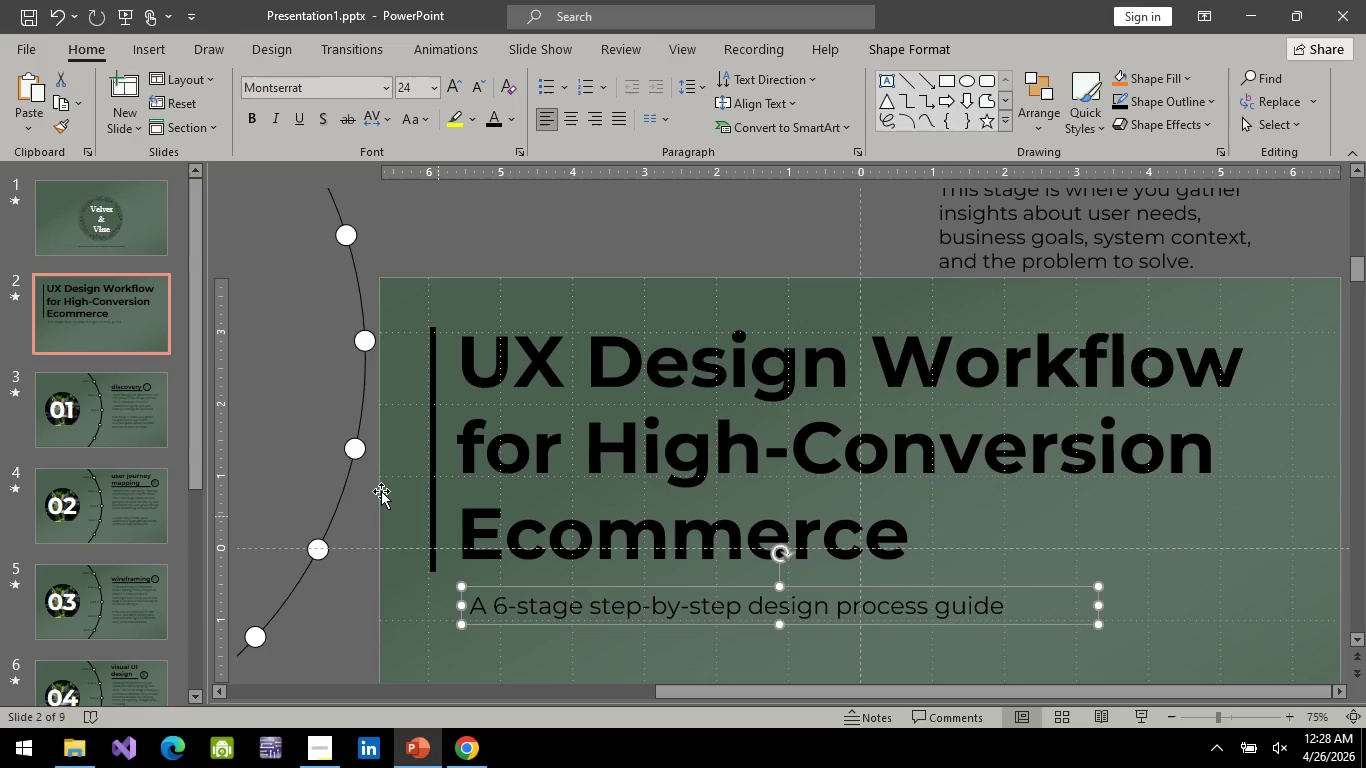 
scroll: coordinate [172, 351], scroll_direction: up, amount: 2.0
 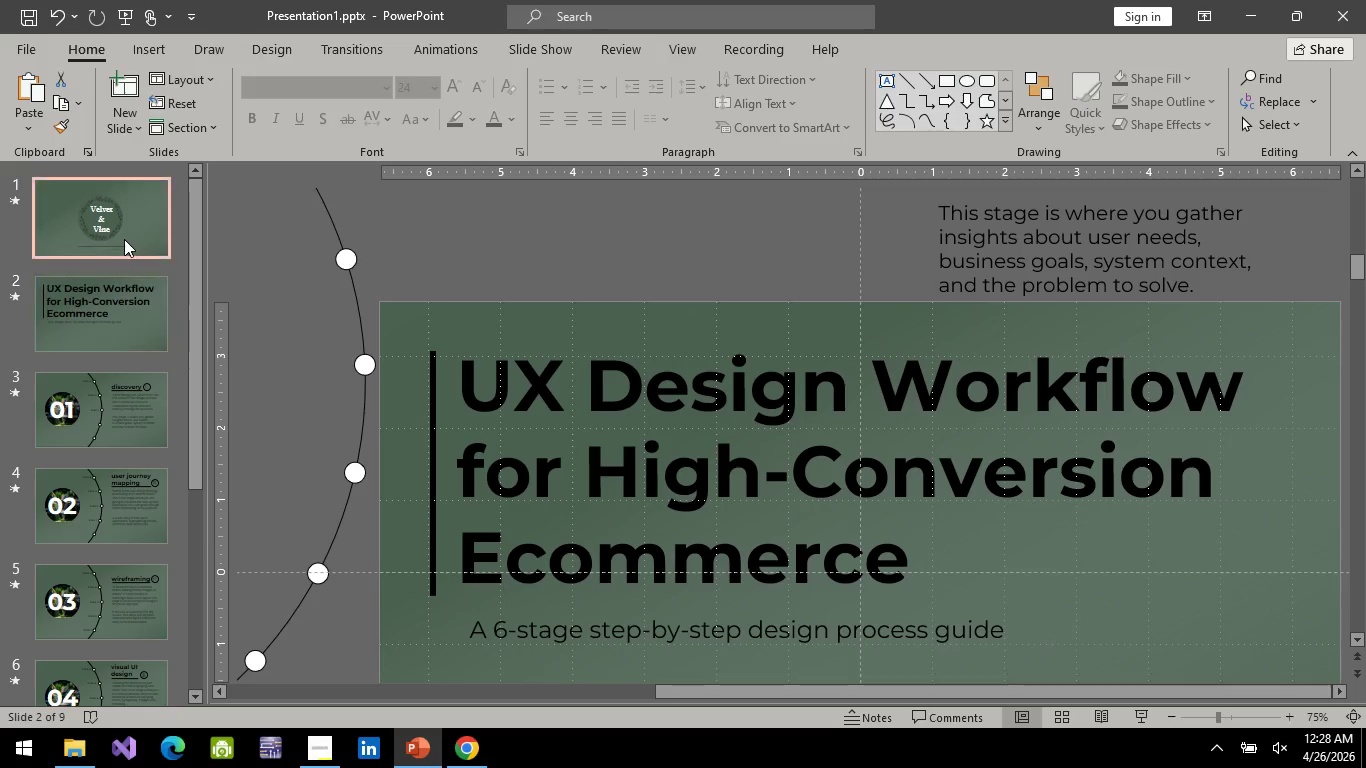 
left_click([124, 239])
 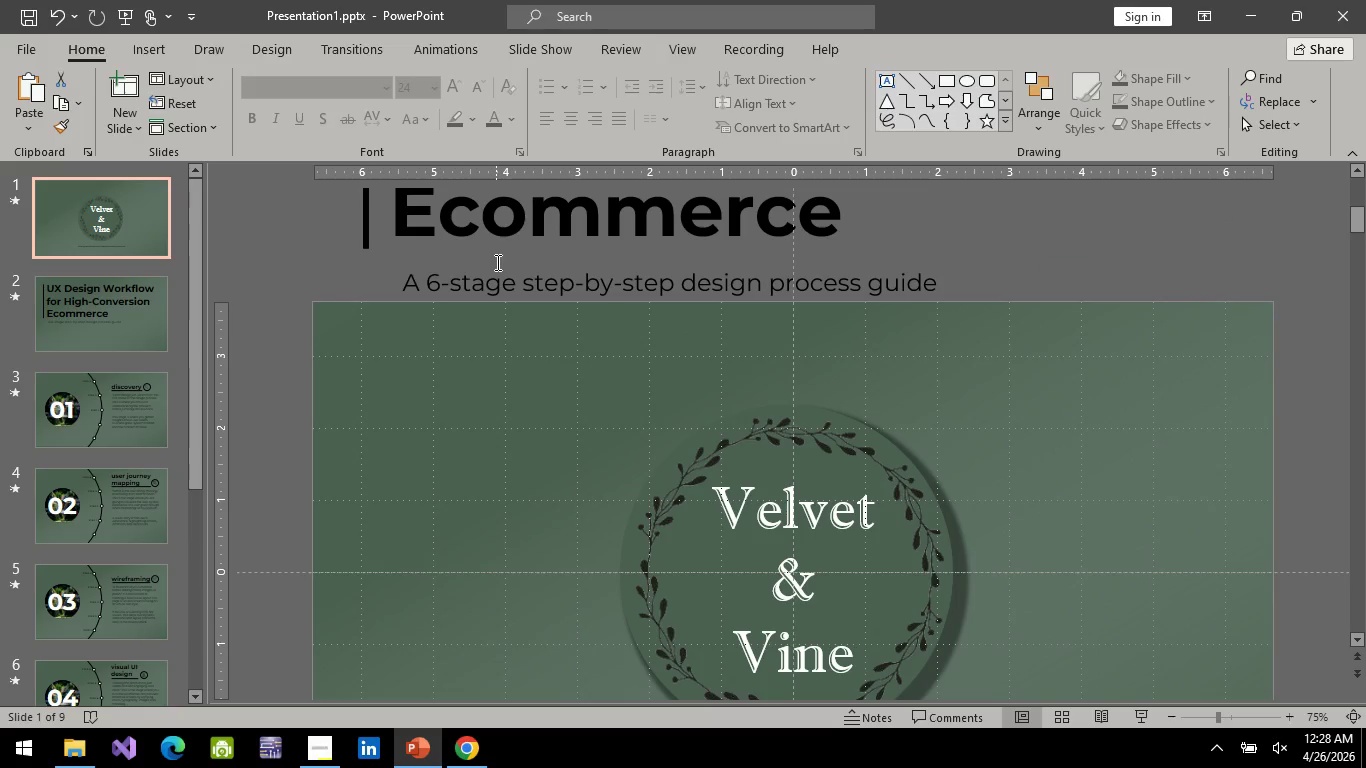 
scroll: coordinate [495, 265], scroll_direction: up, amount: 3.0
 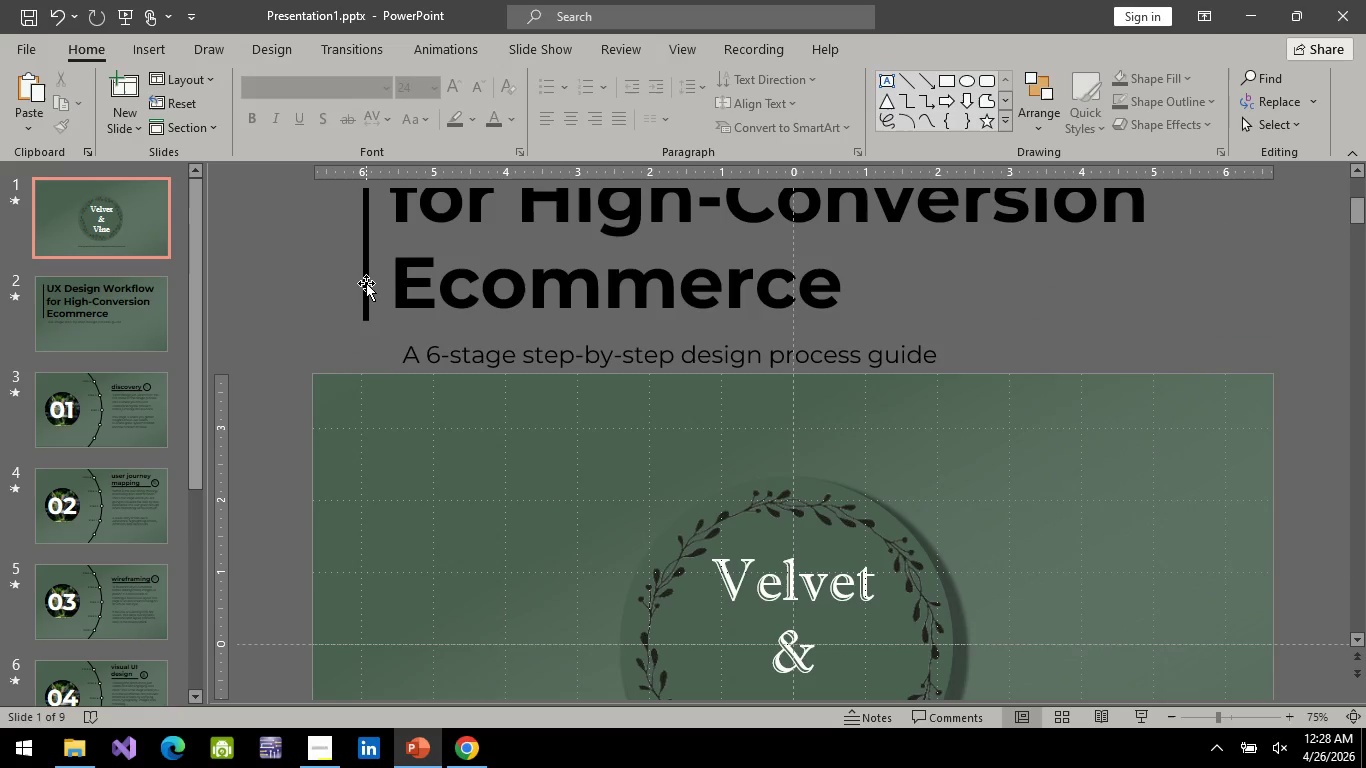 
left_click([366, 283])
 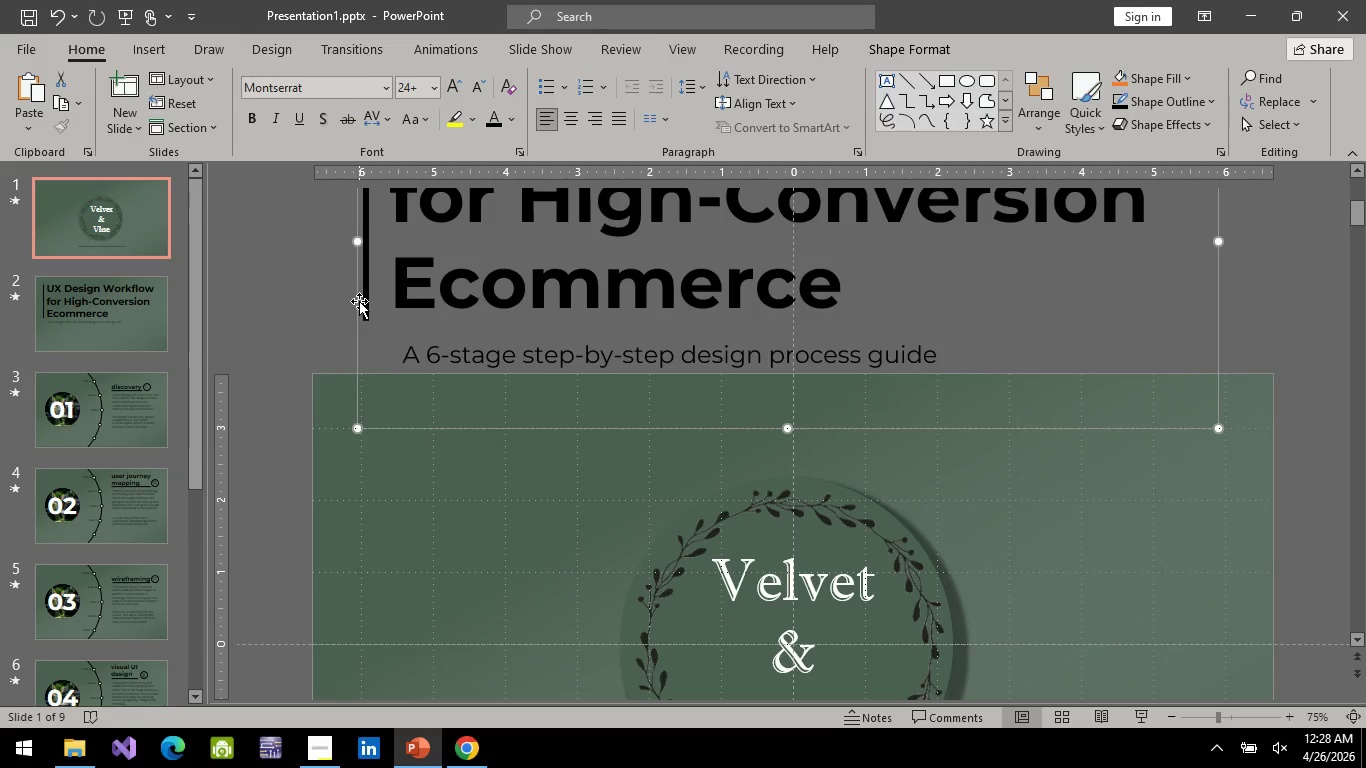 
right_click([359, 301])
 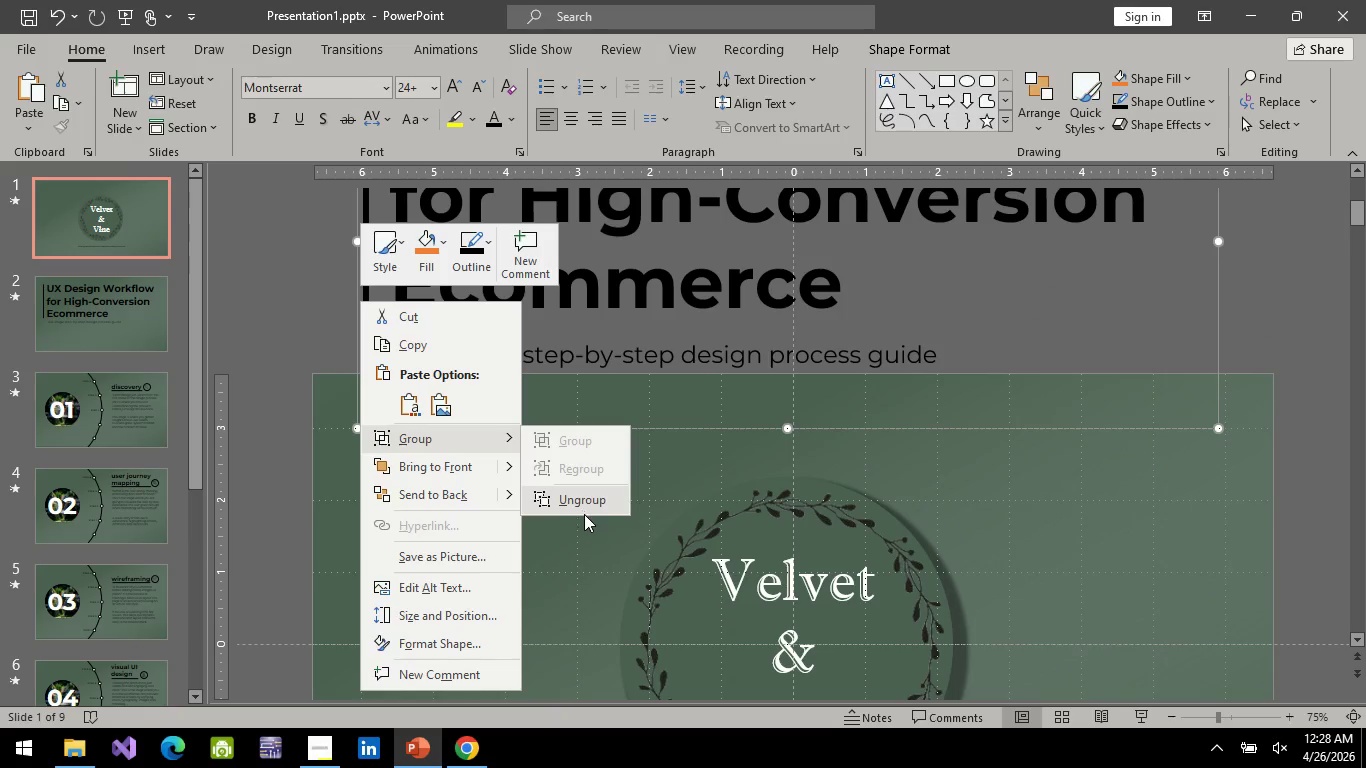 
left_click([578, 497])
 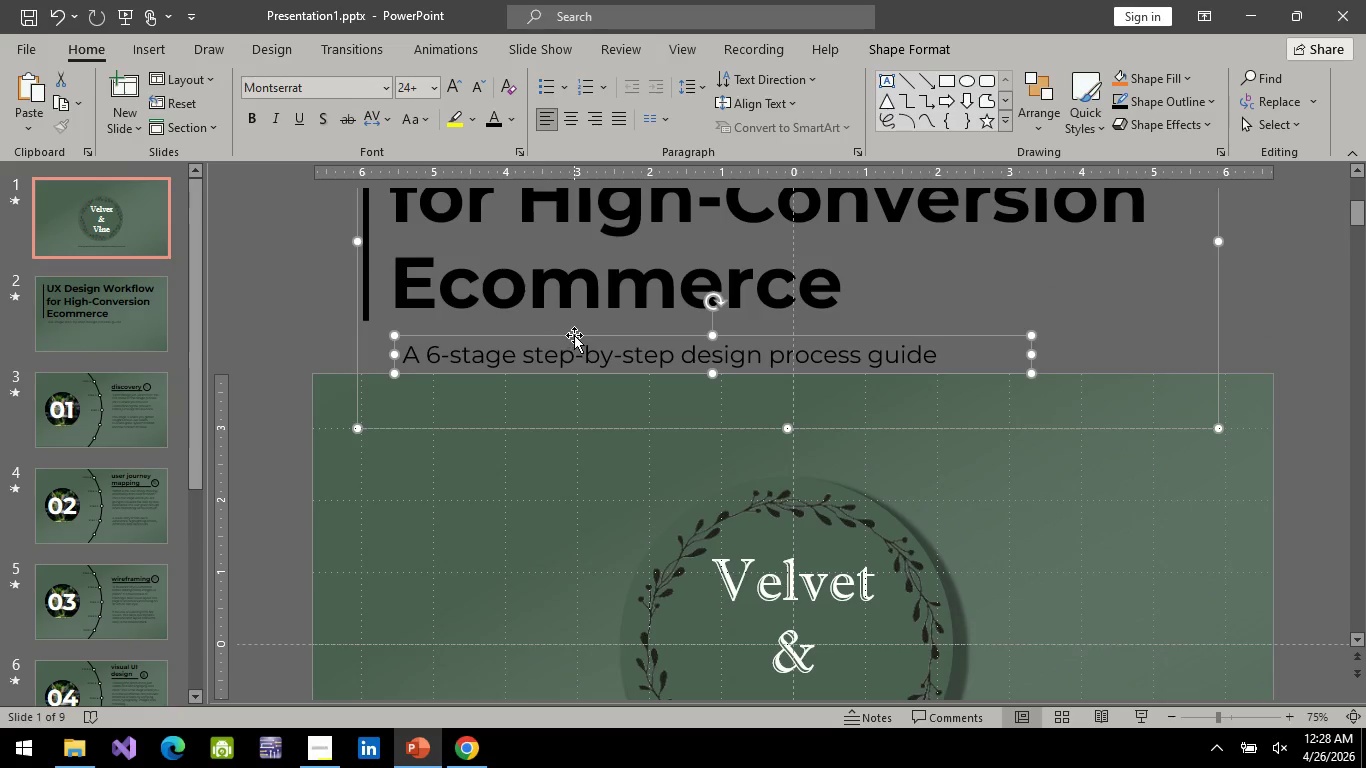 
left_click([574, 335])
 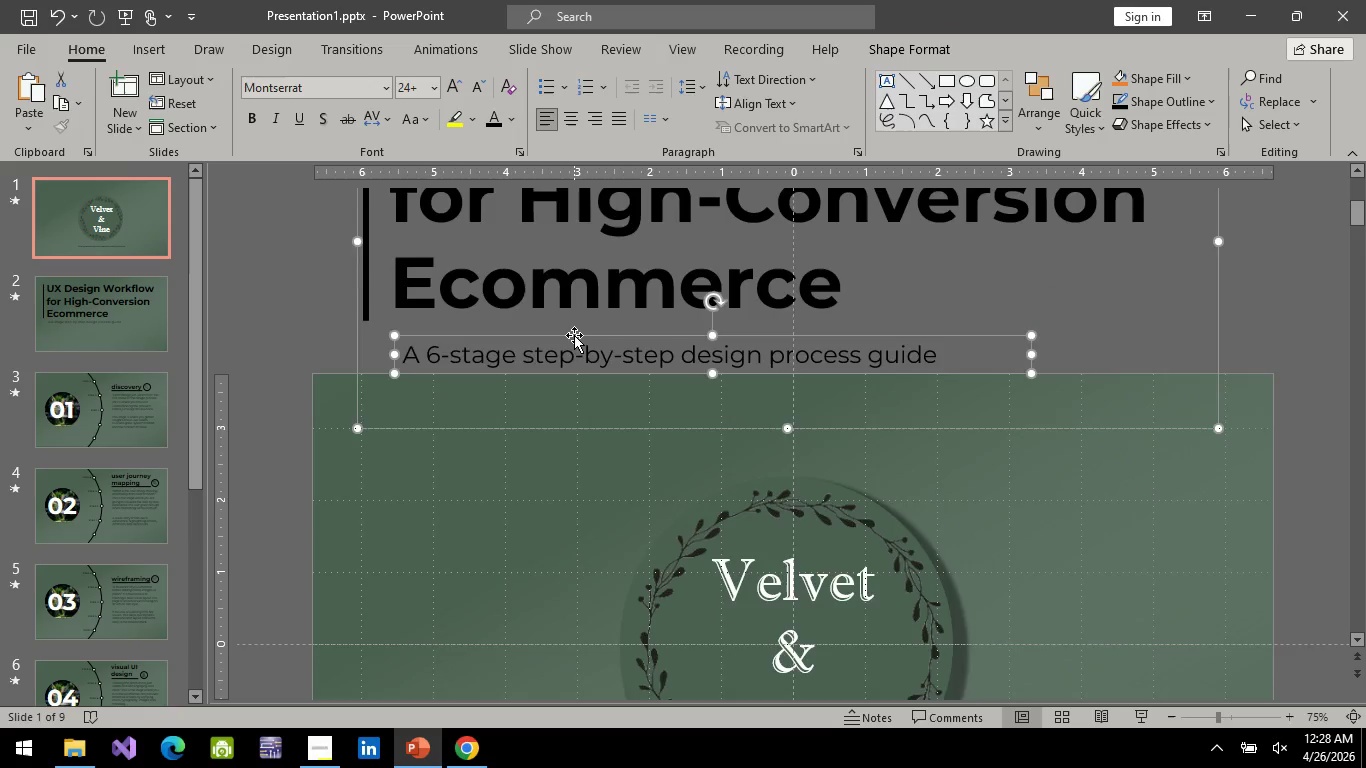 
key(Delete)
 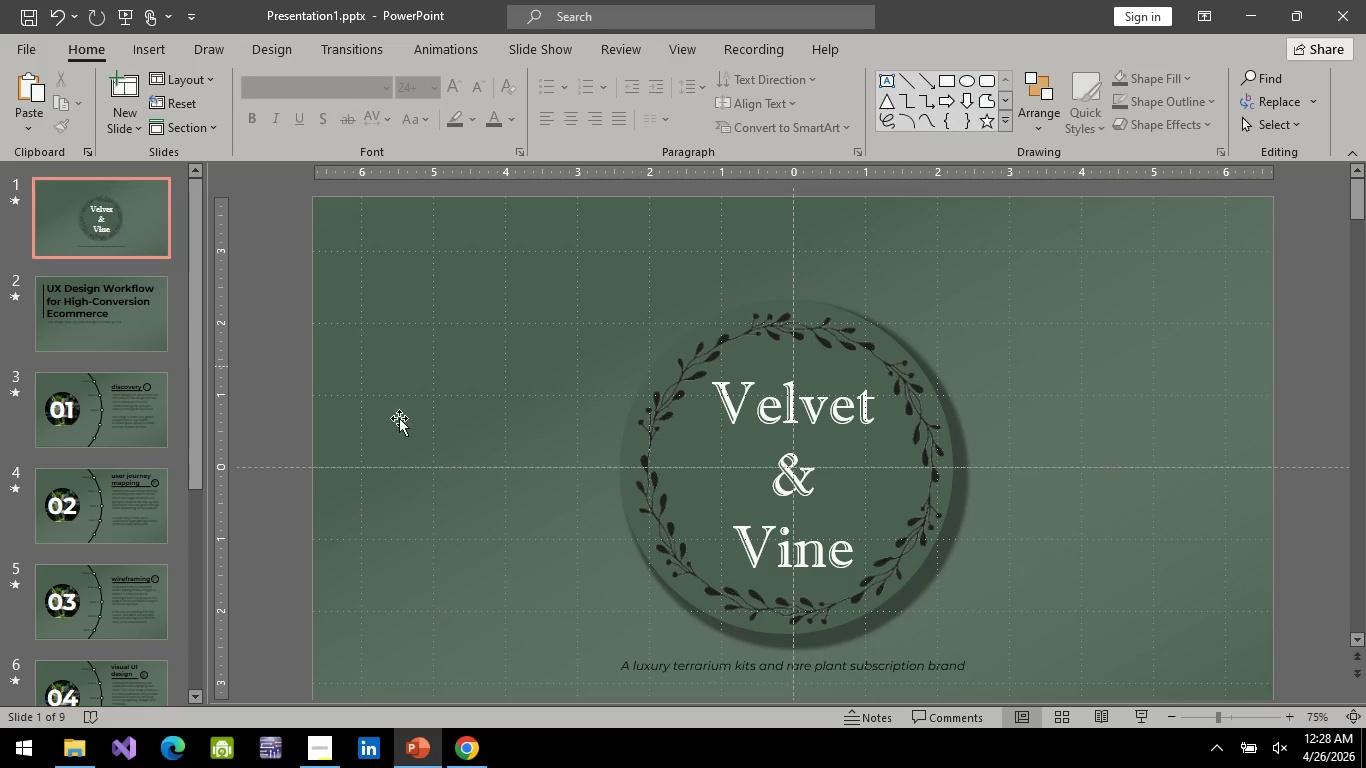 
scroll: coordinate [493, 482], scroll_direction: up, amount: 8.0
 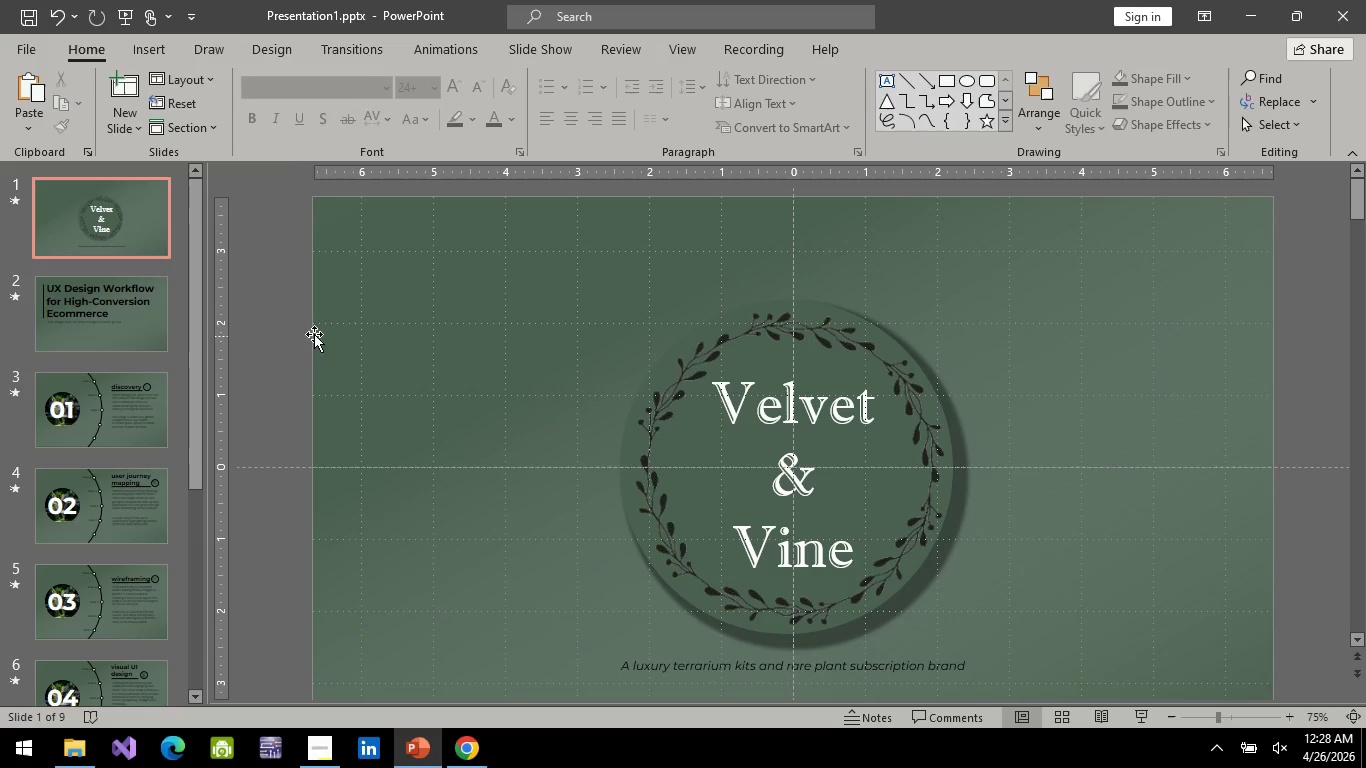 
key(Control+Z)
 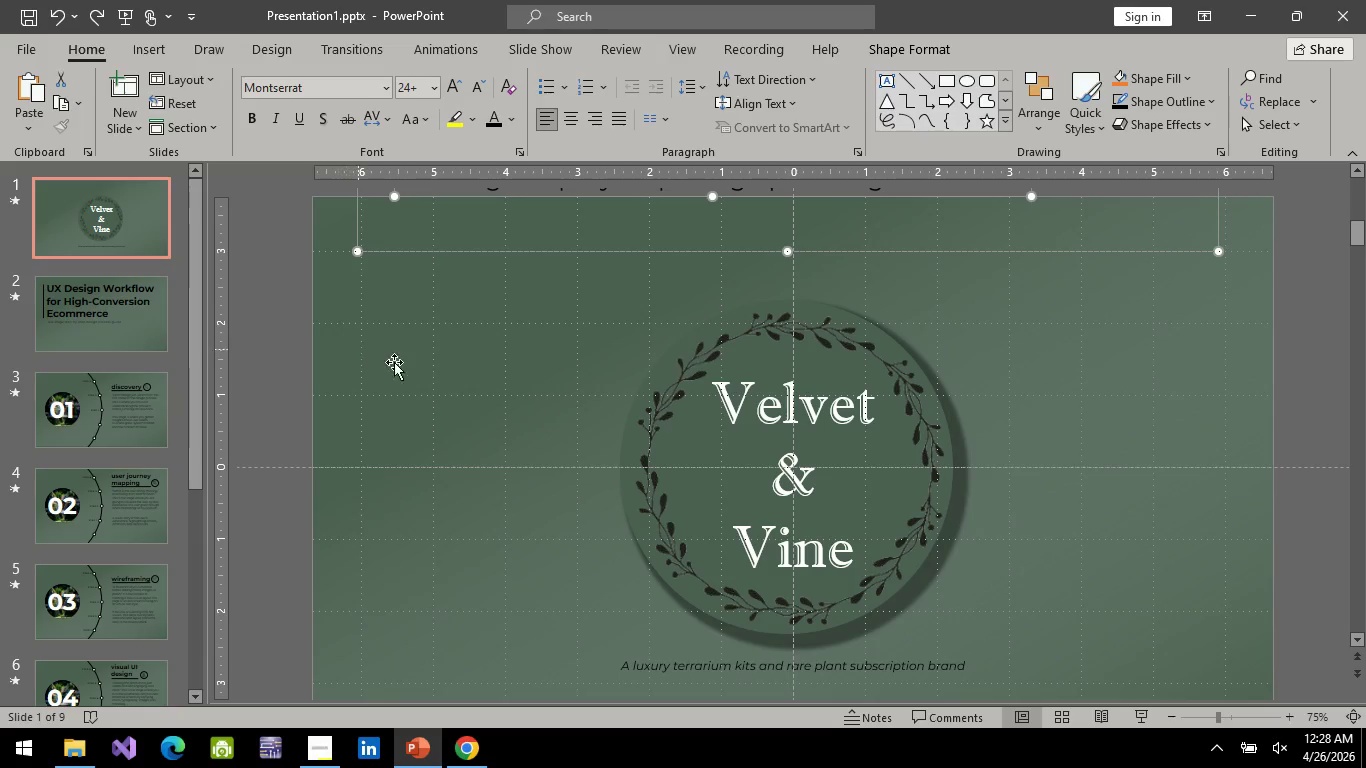 
scroll: coordinate [494, 410], scroll_direction: up, amount: 8.0
 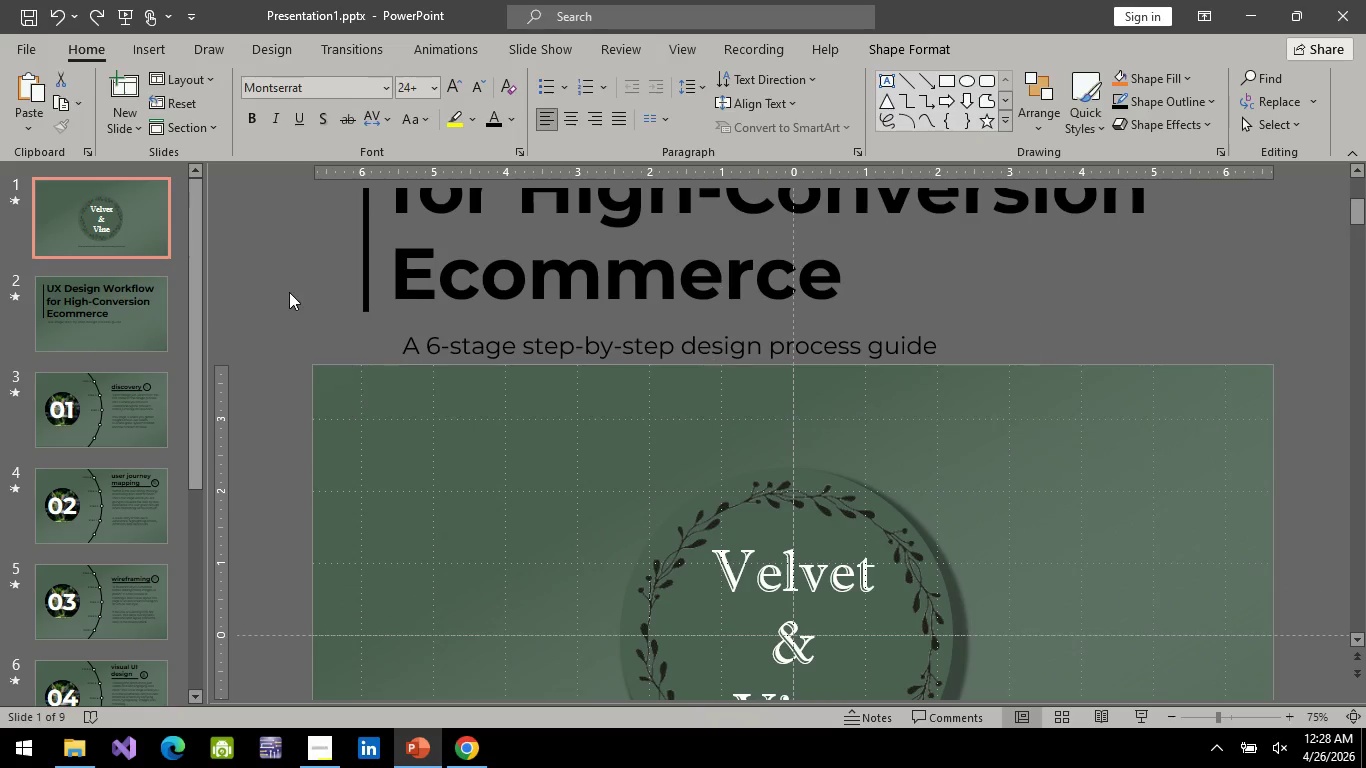 
left_click([289, 292])
 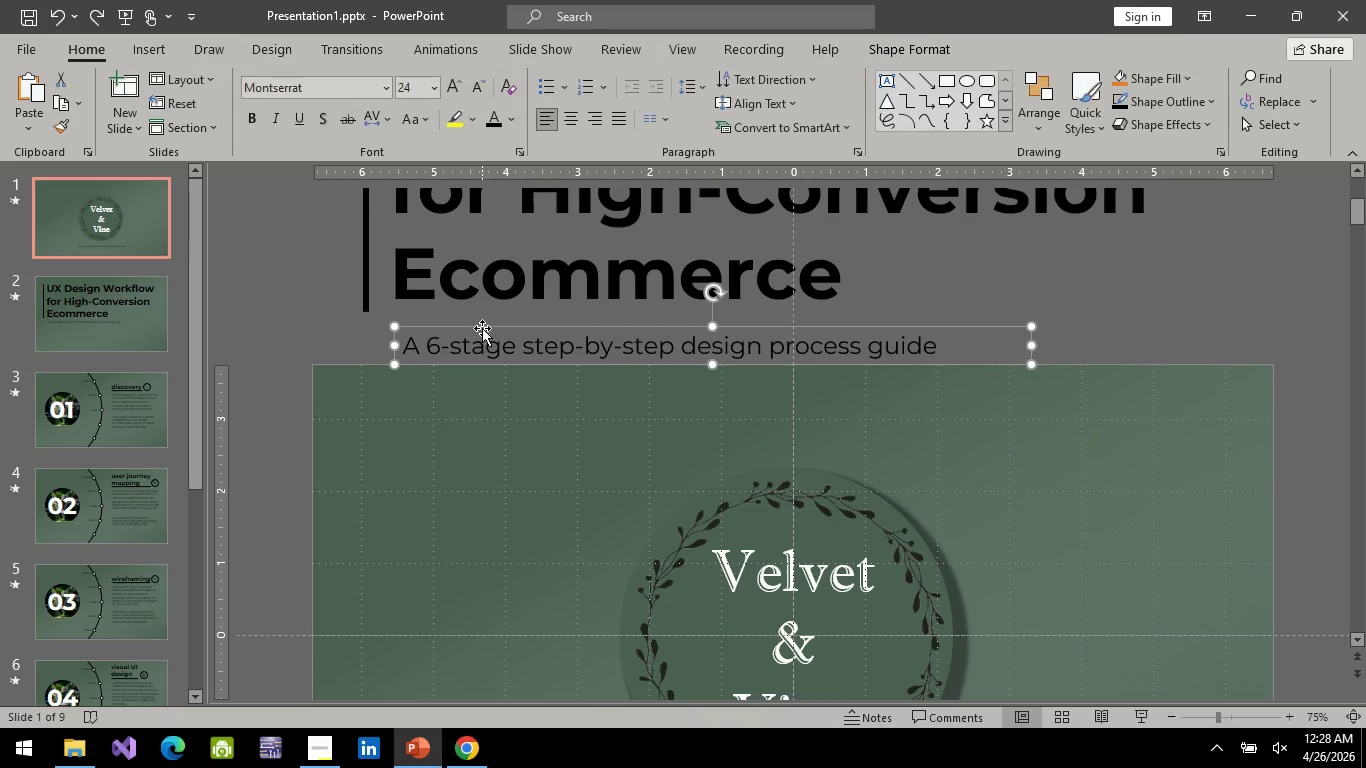 
double_click([482, 328])
 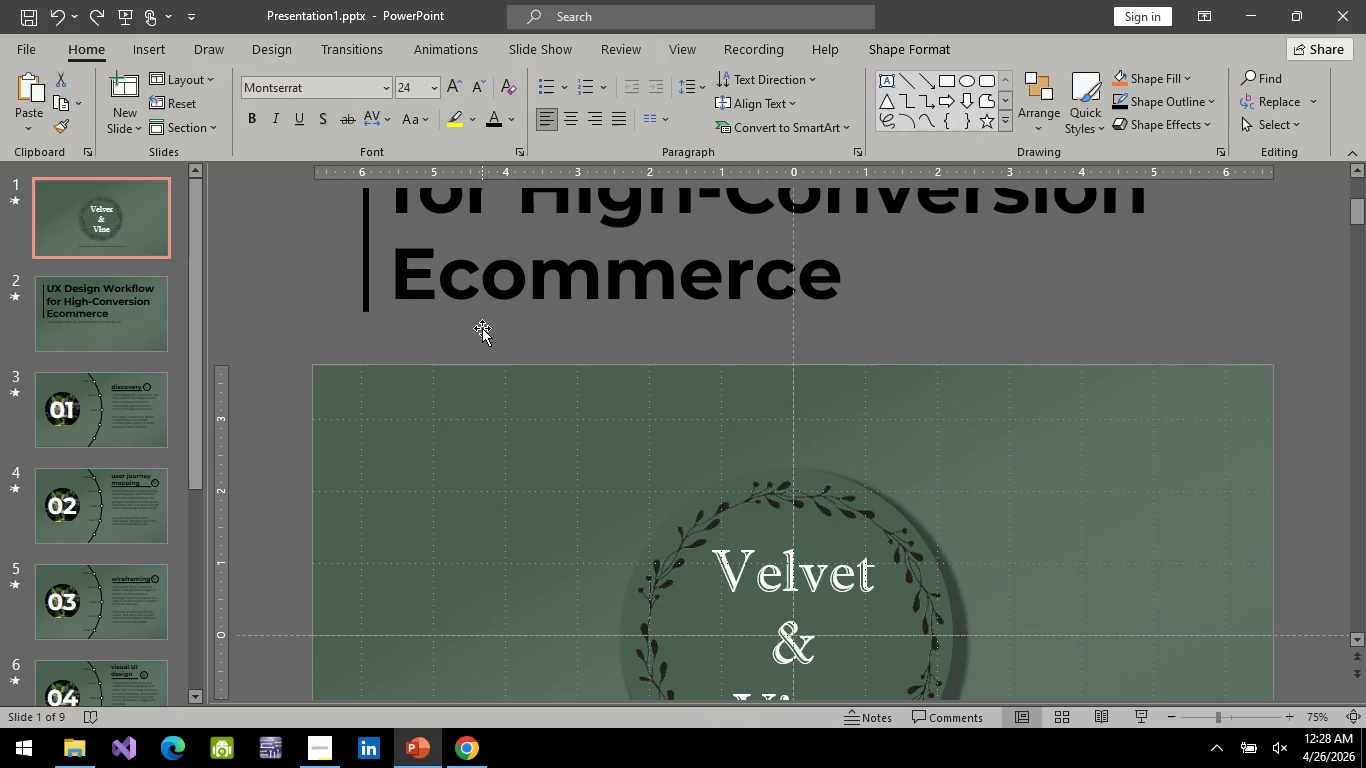 
key(Delete)
 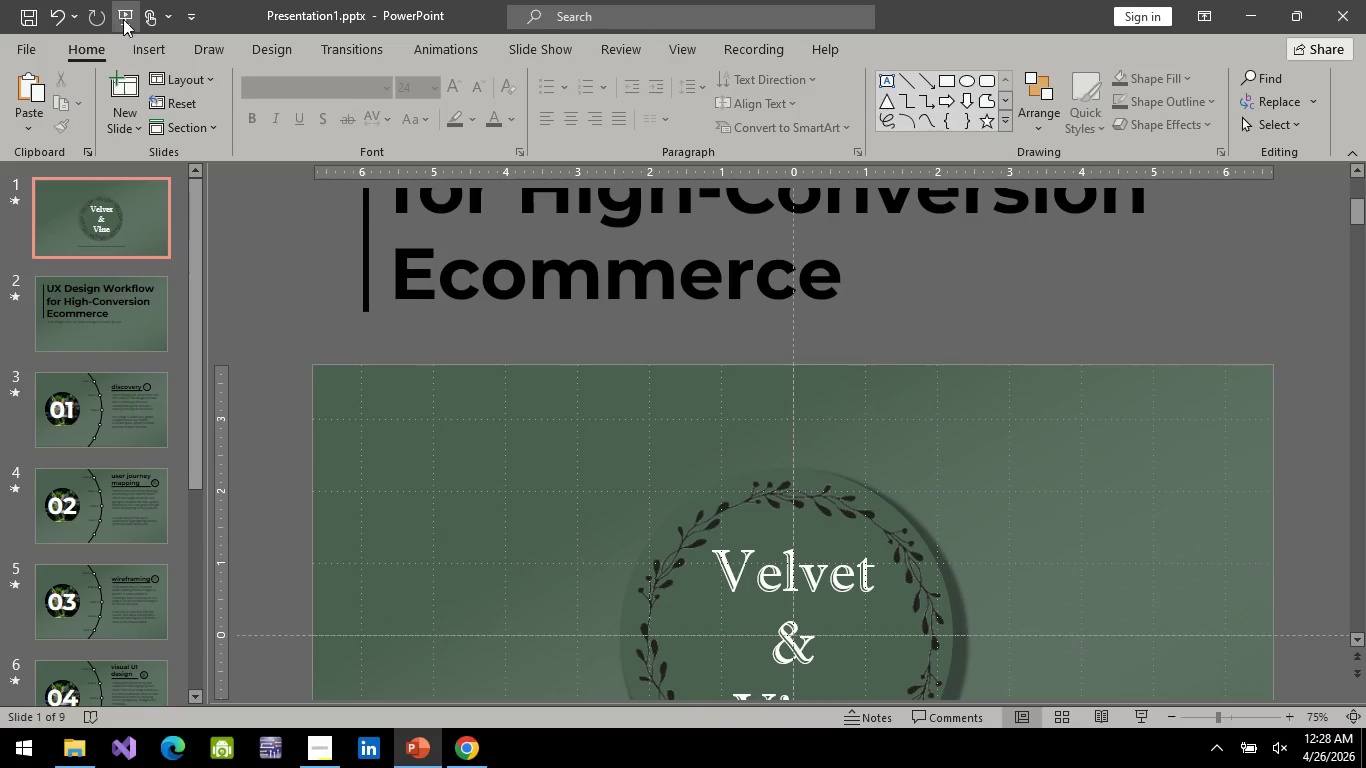 
left_click([123, 19])
 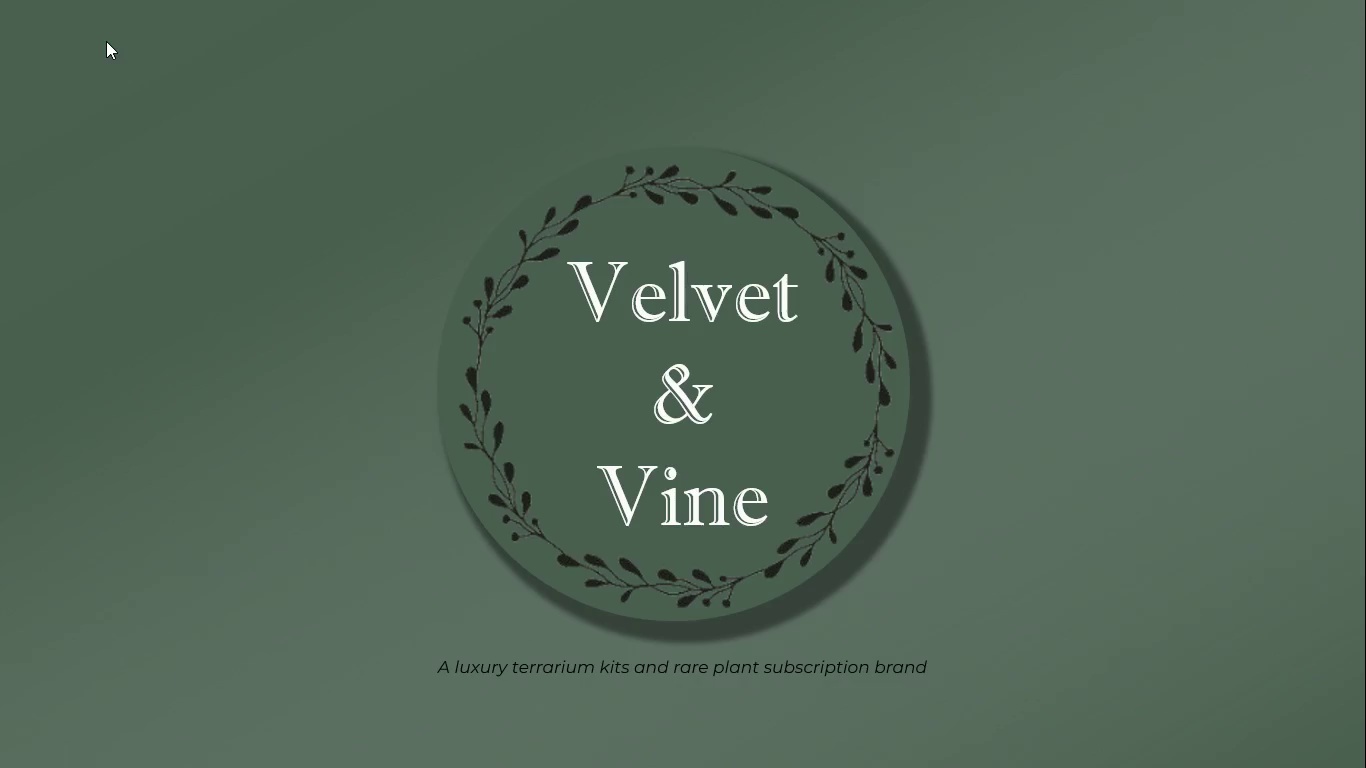 
key(Space)
 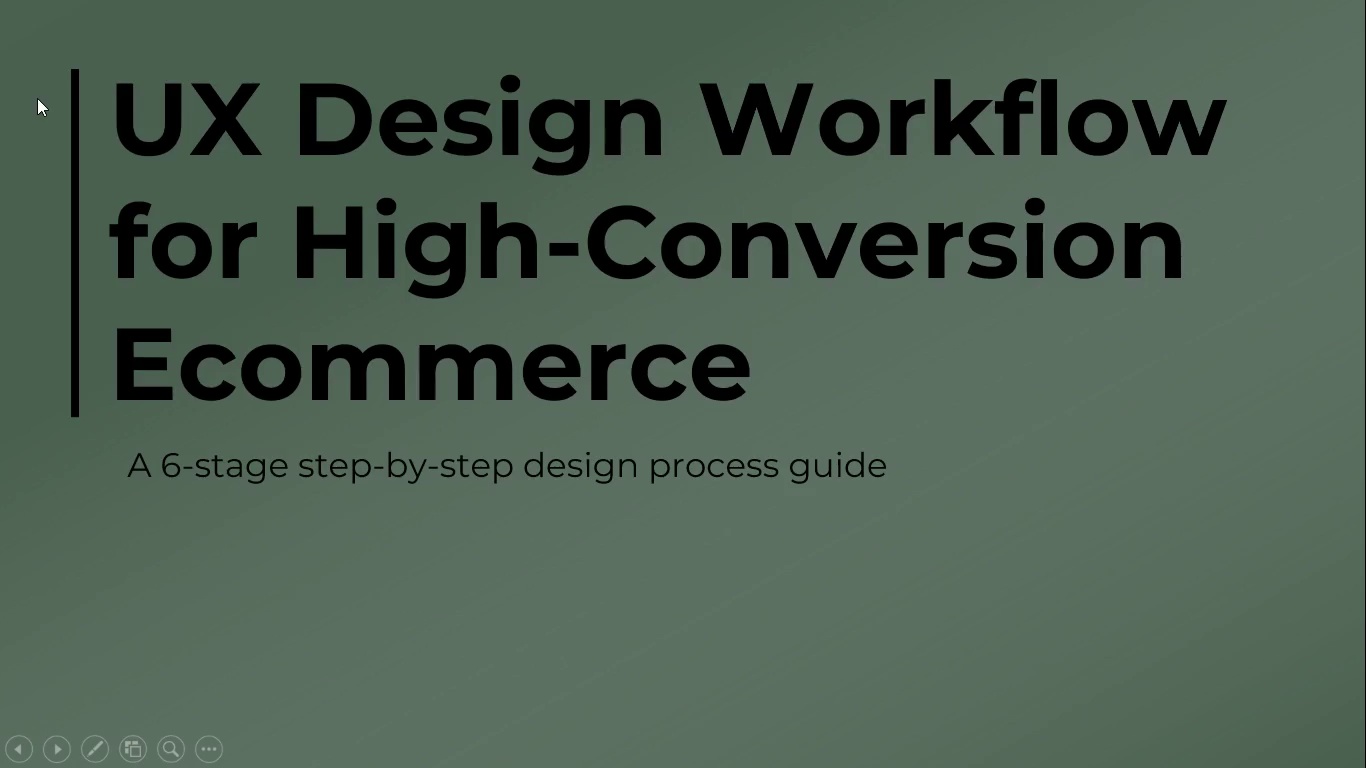 
wait(9.16)
 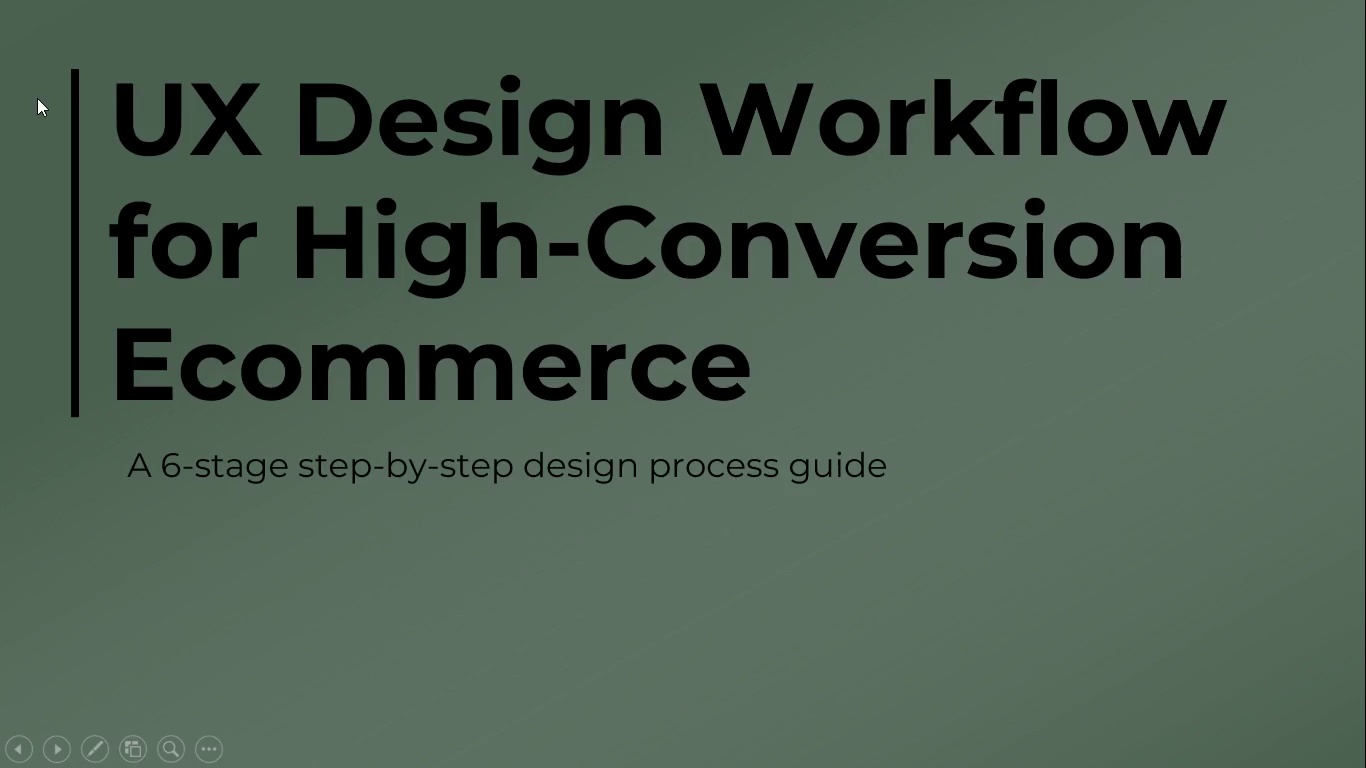 
key(Space)
 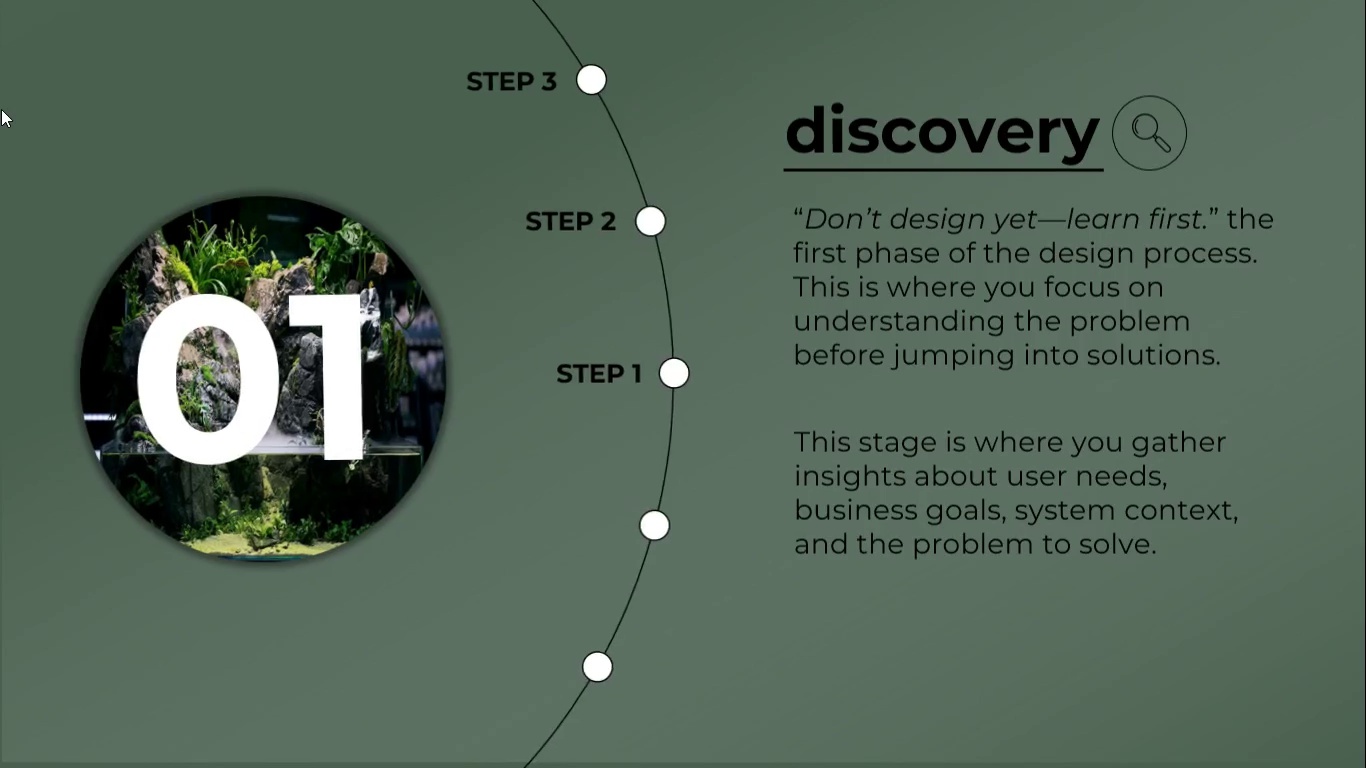 
key(Escape)
 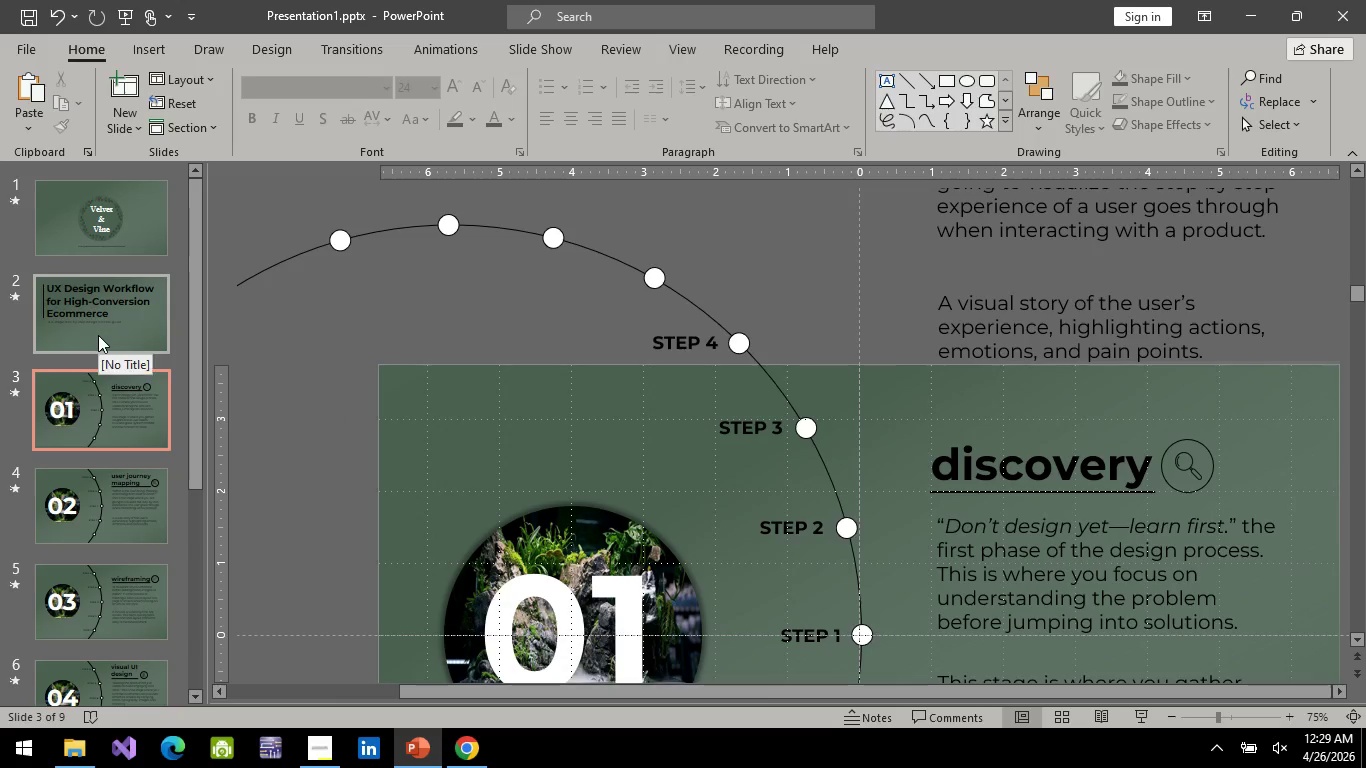 
left_click([98, 334])
 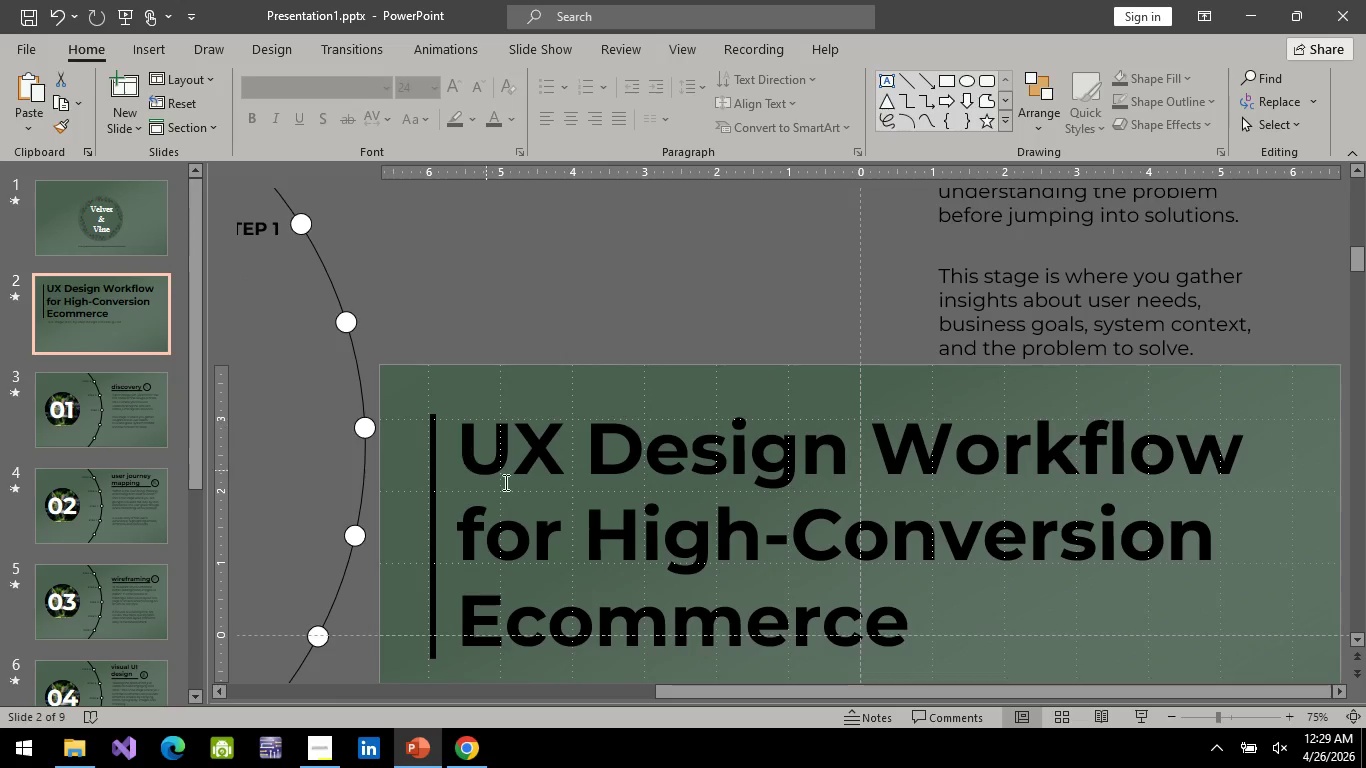 
scroll: coordinate [506, 491], scroll_direction: down, amount: 3.0
 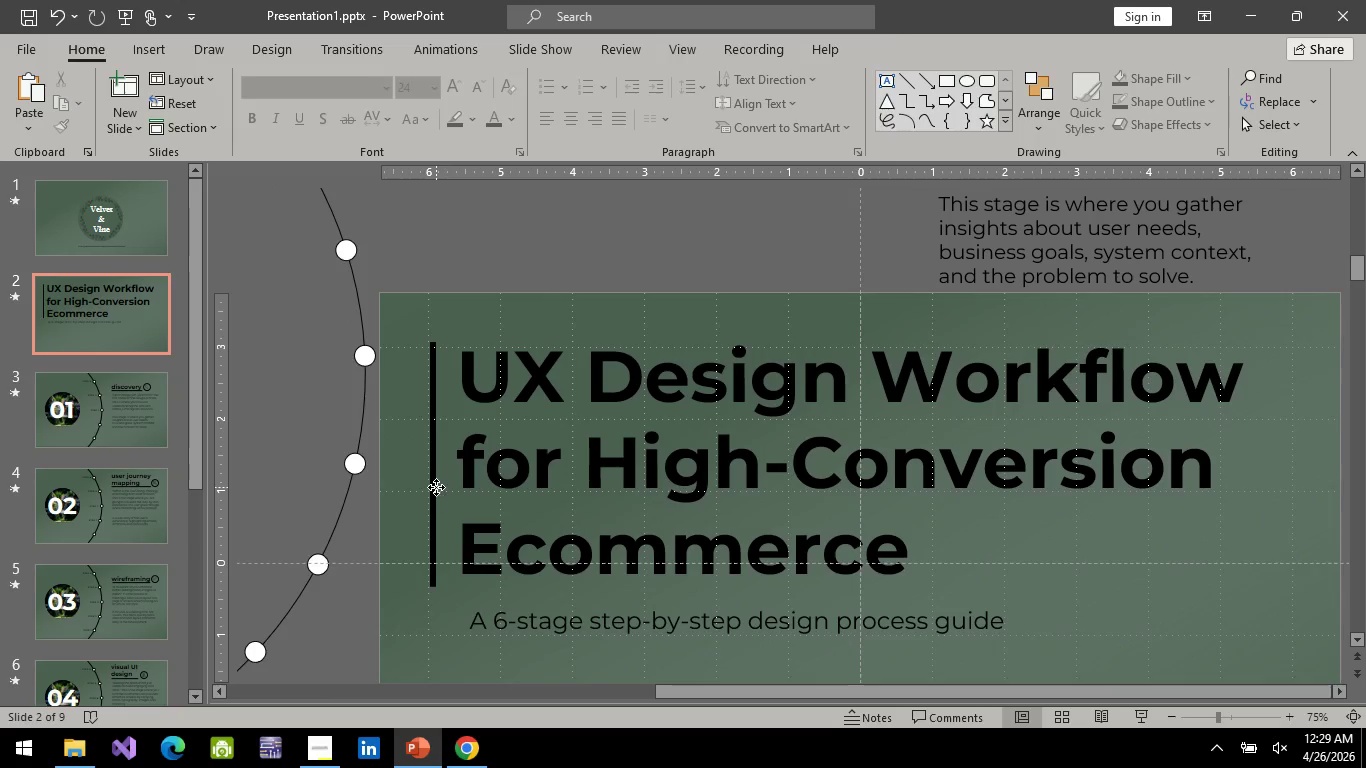 
left_click([436, 487])
 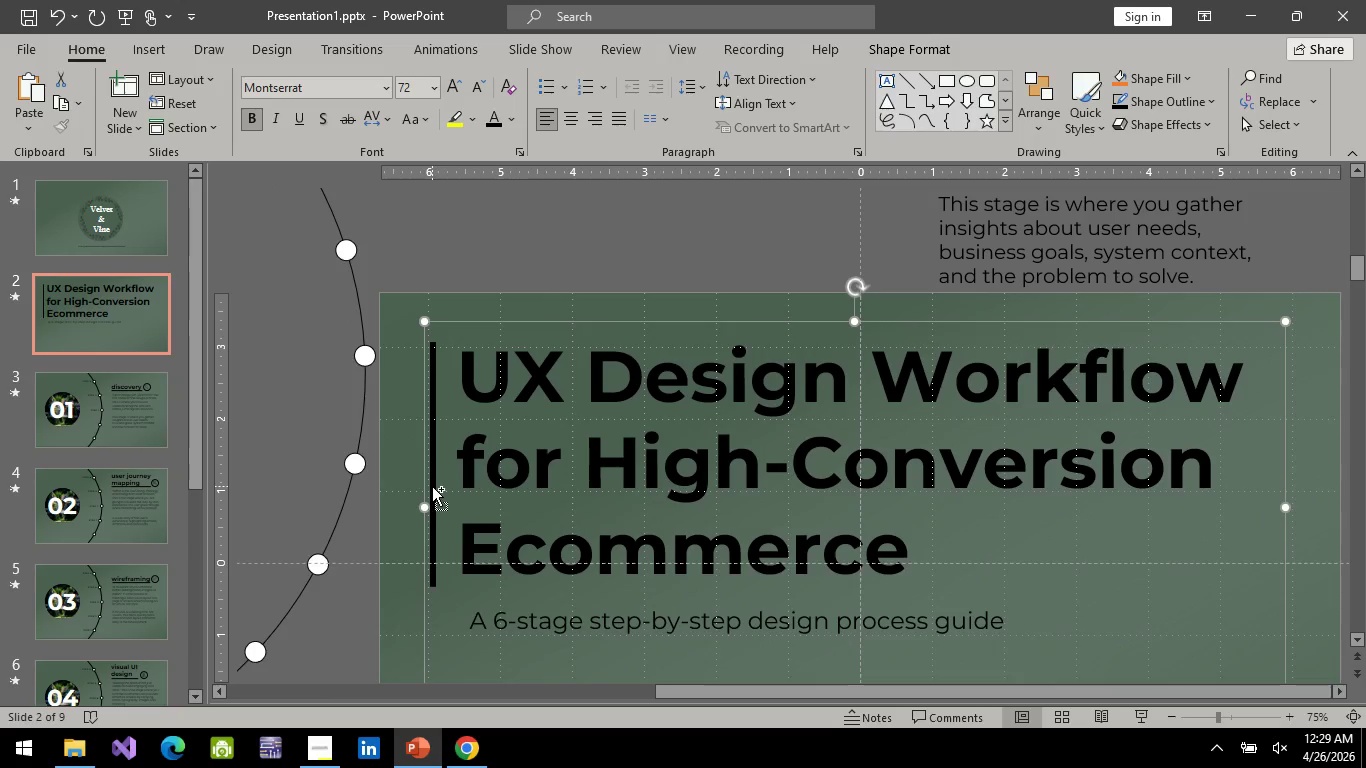 
hold_key(key=ControlLeft, duration=1.51)
left_click([483, 464])
 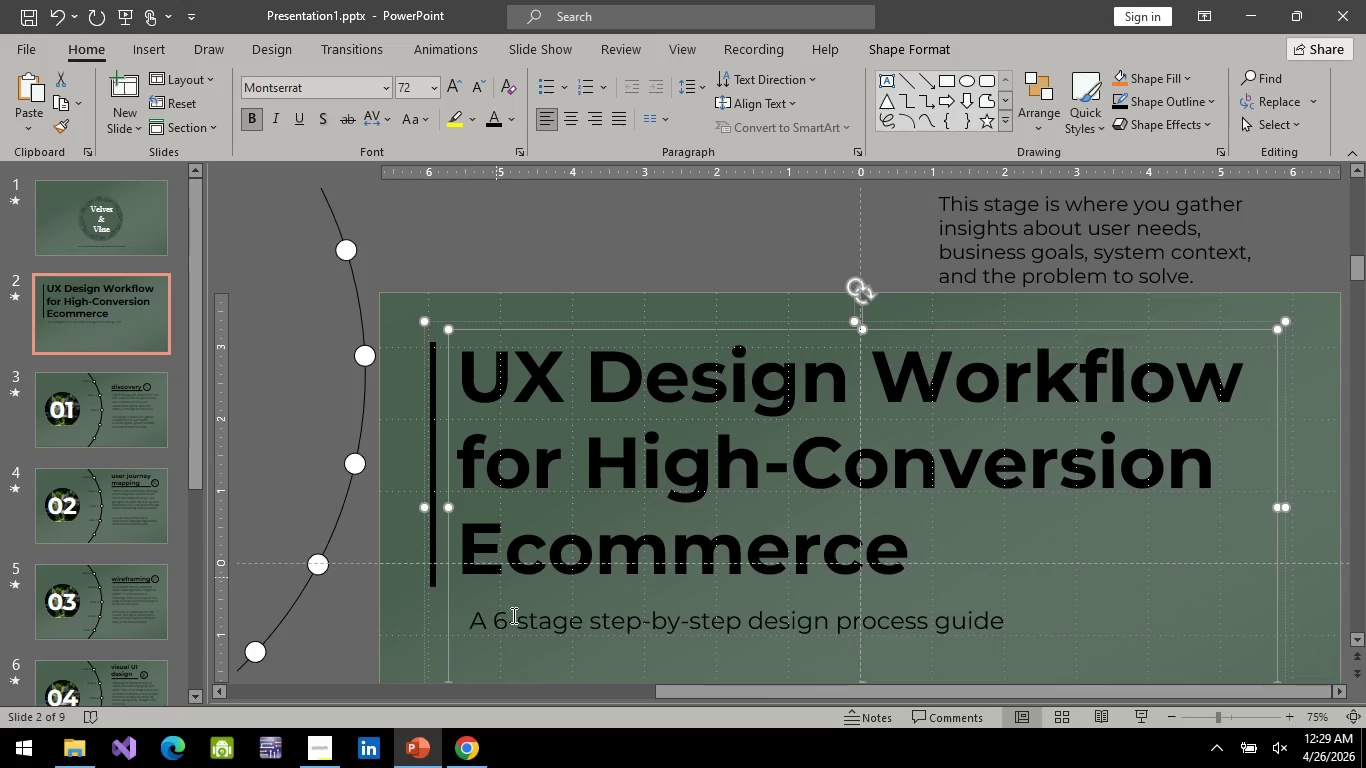 
hold_key(key=ControlLeft, duration=1.52)
left_click([516, 626])
 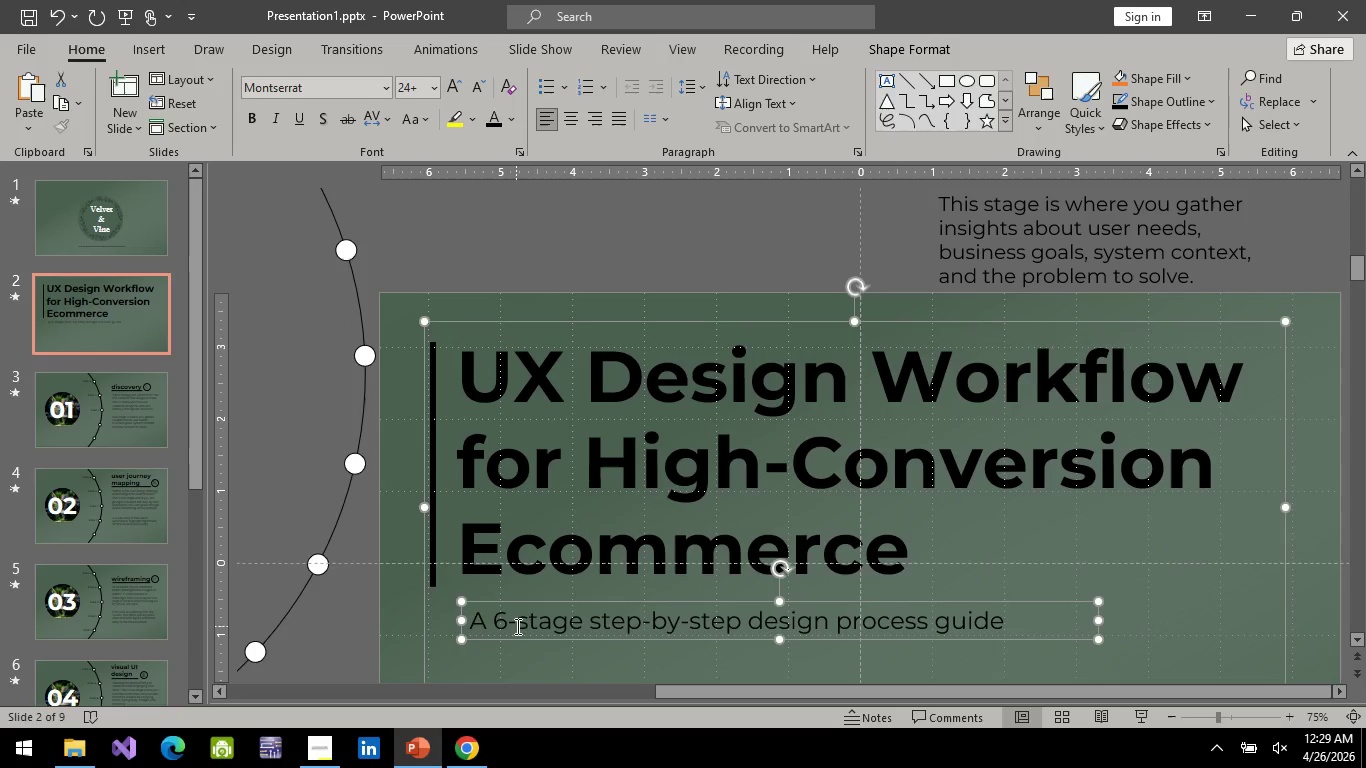 
hold_key(key=ControlLeft, duration=1.52)
 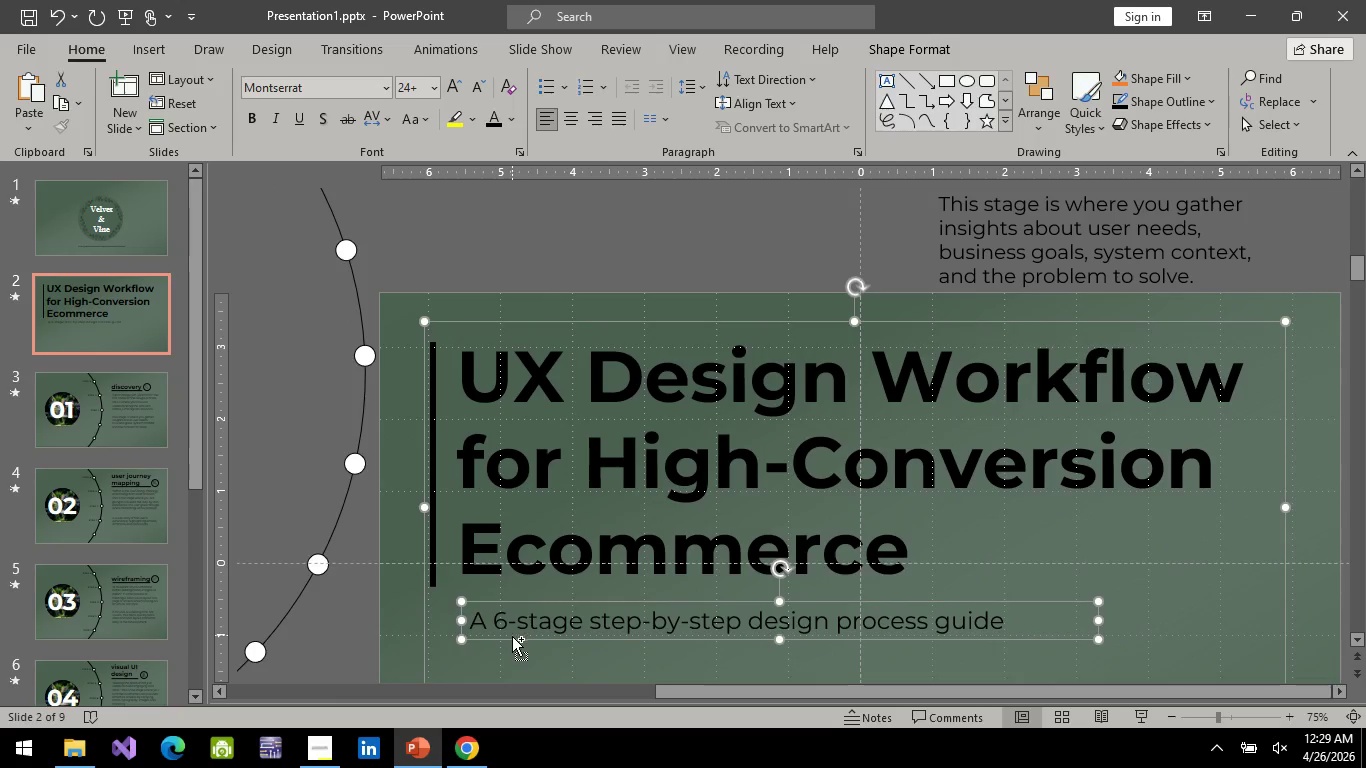 
key(Control+ControlLeft)
 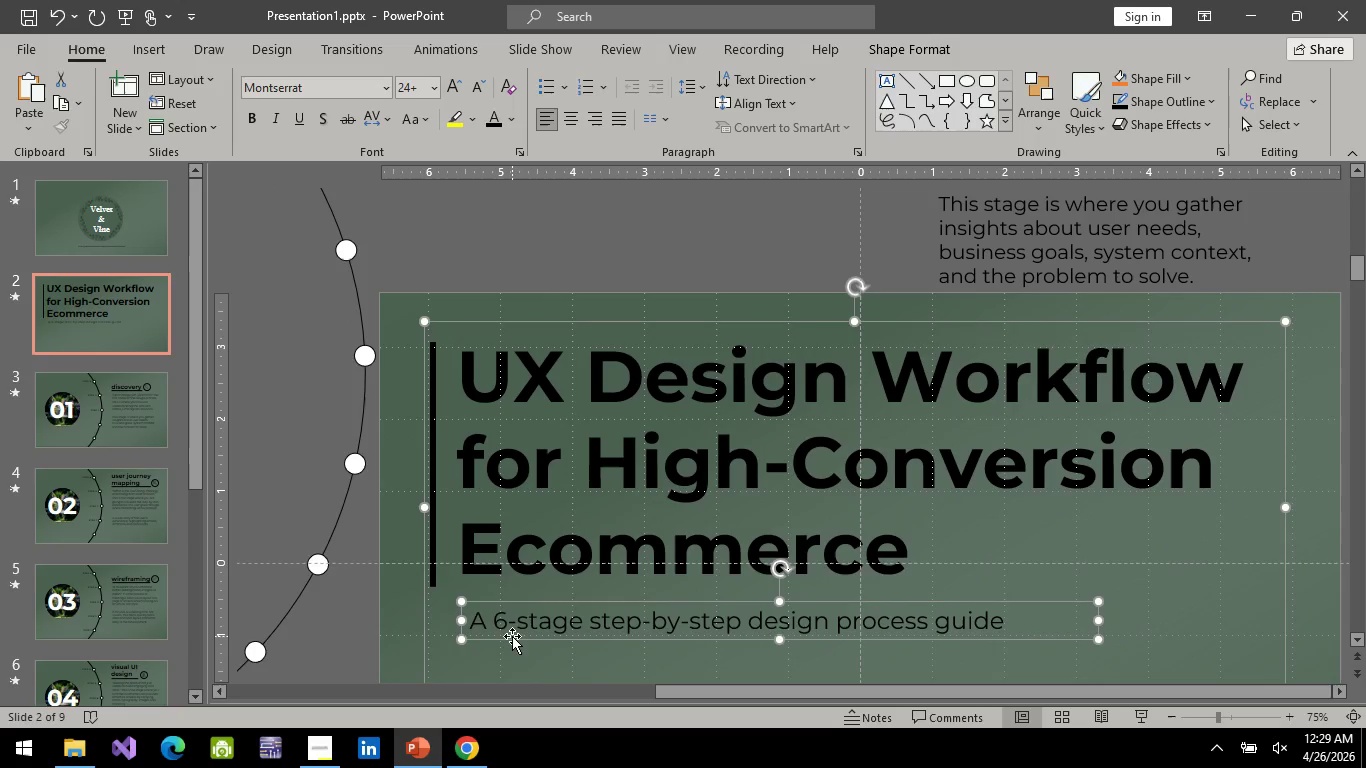 
key(Control+ControlLeft)
 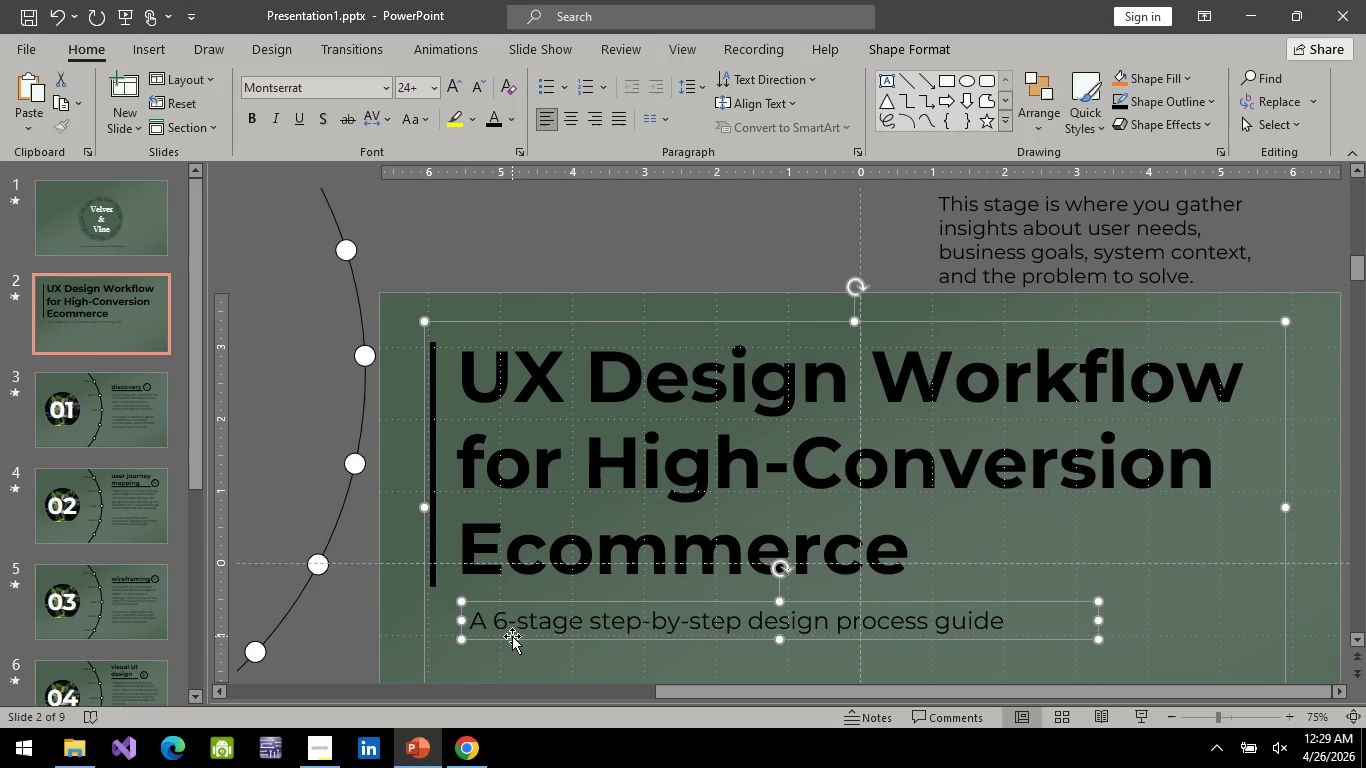 
key(Control+ControlLeft)
 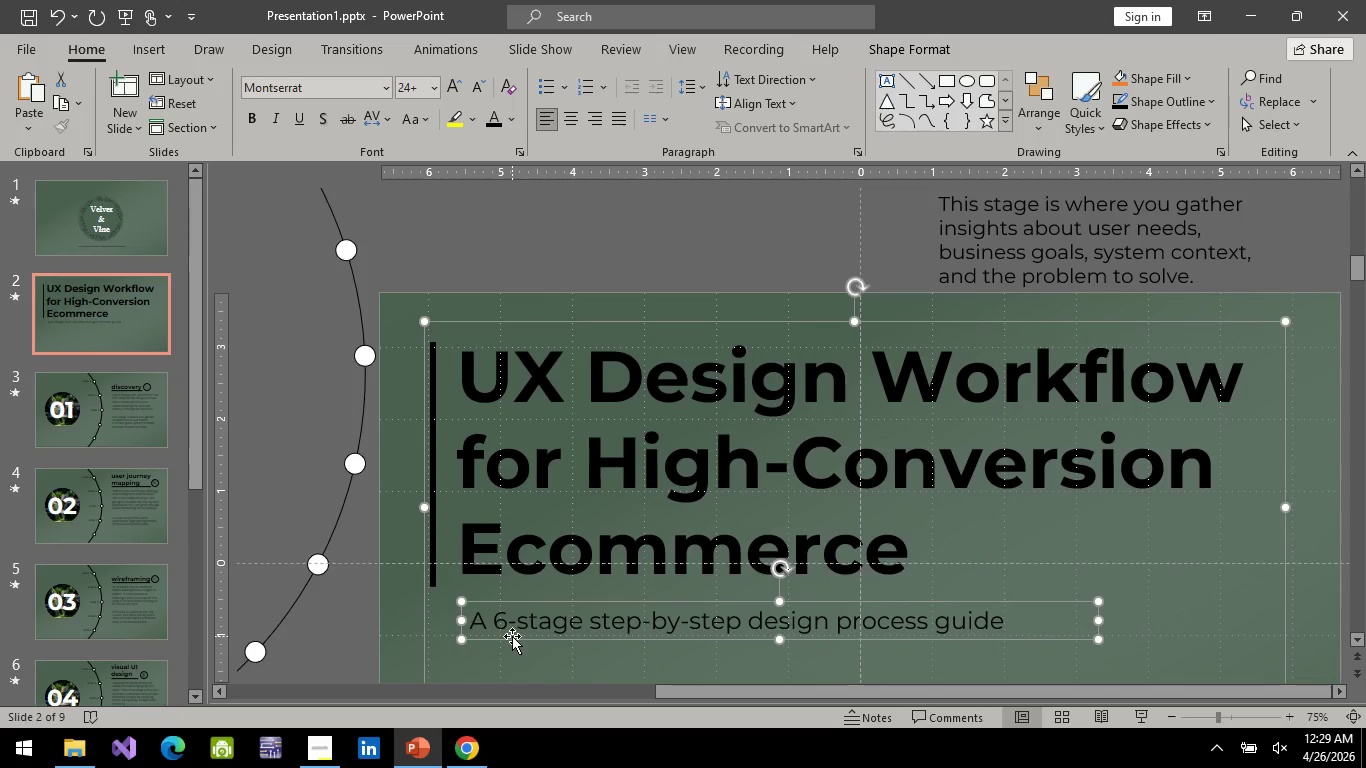 
key(Control+ControlLeft)
 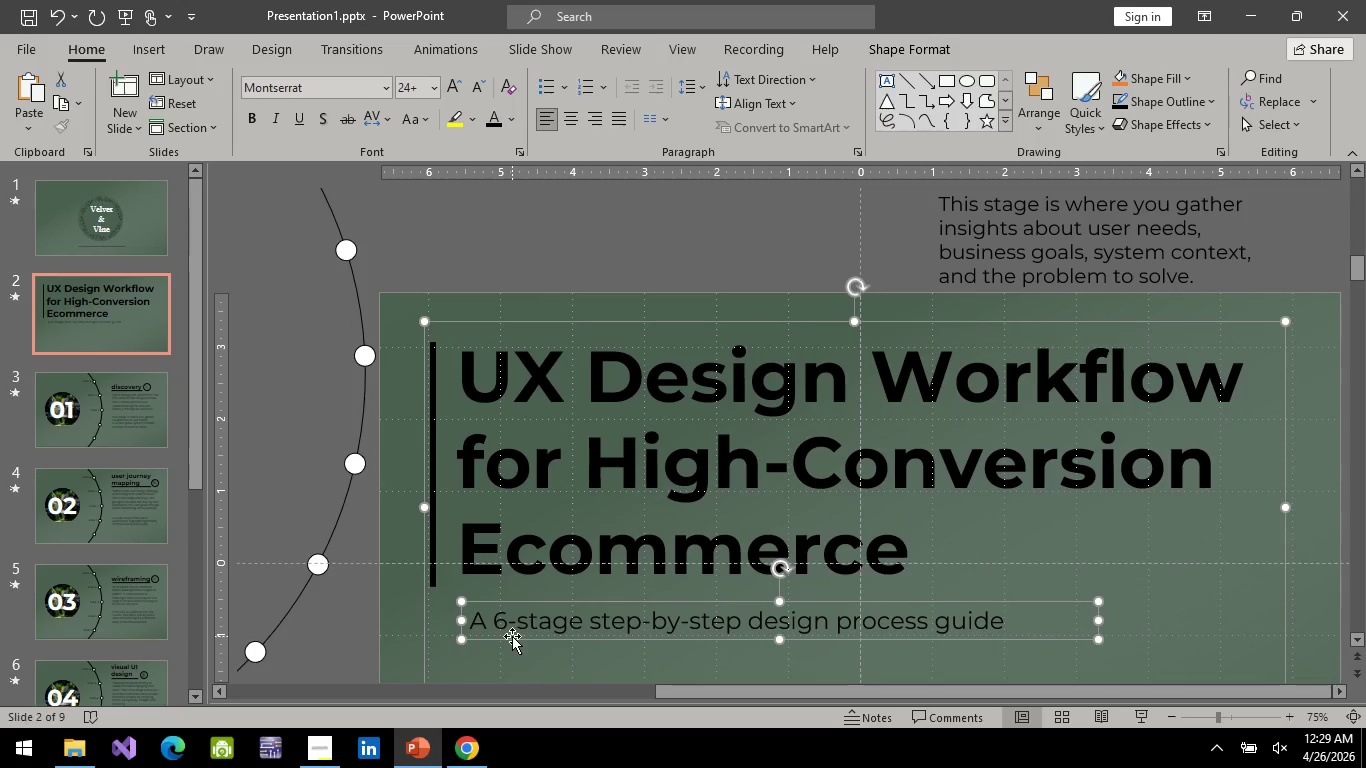 
key(Control+ControlLeft)
 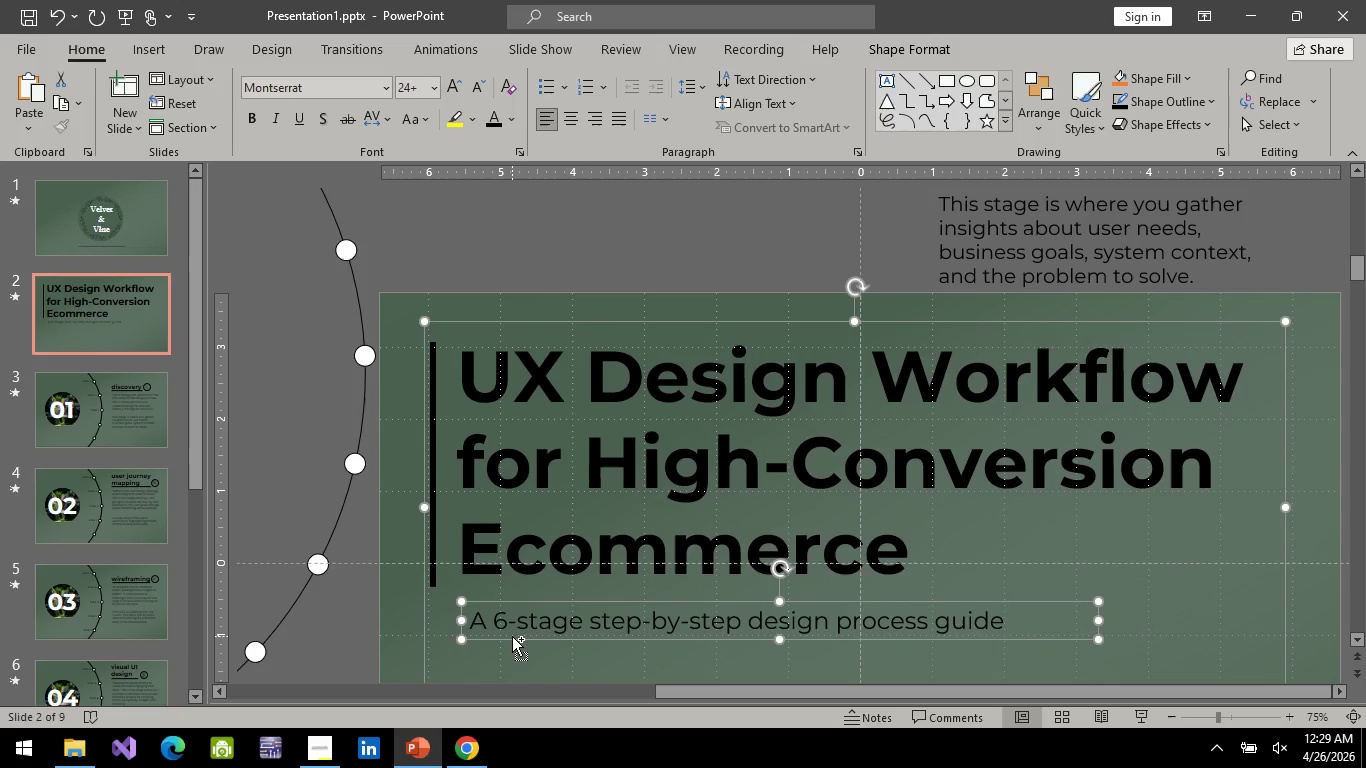 
key(Control+C)
 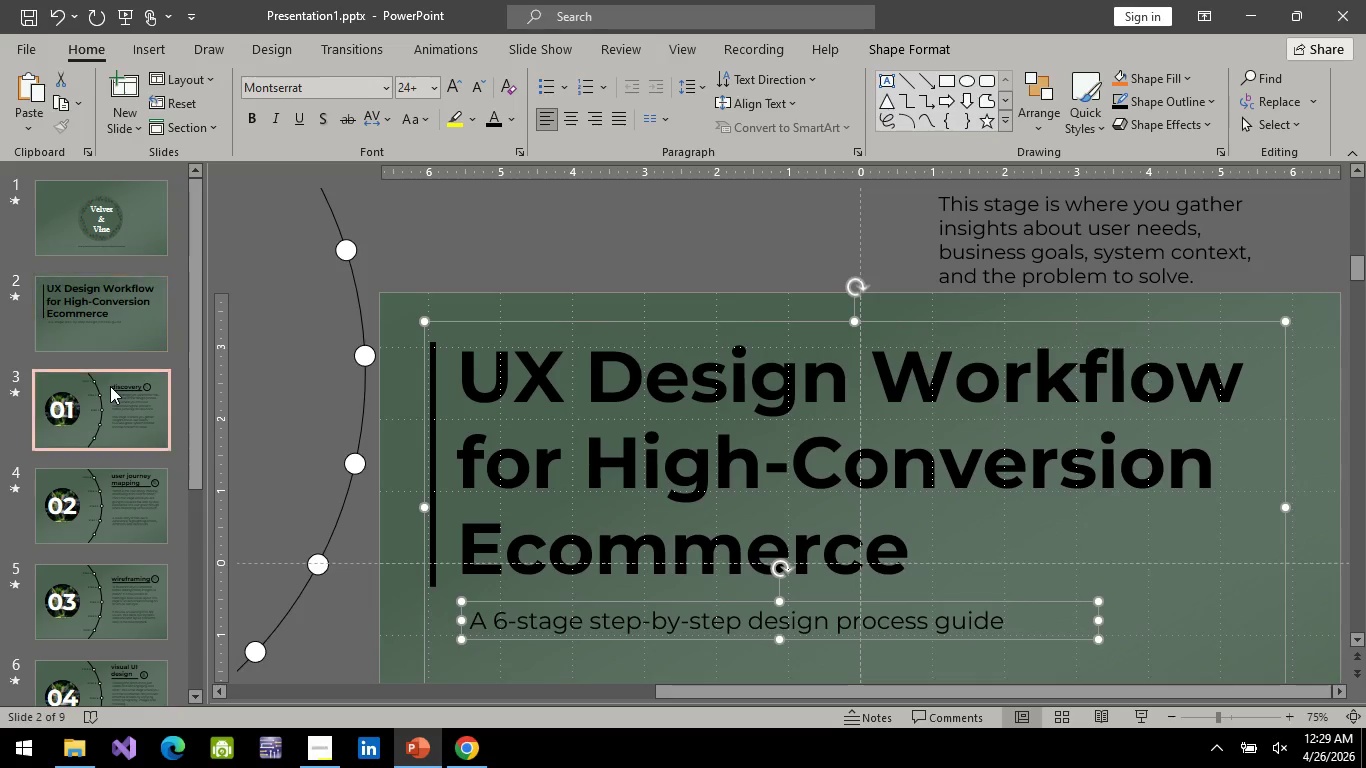 
left_click([110, 386])
 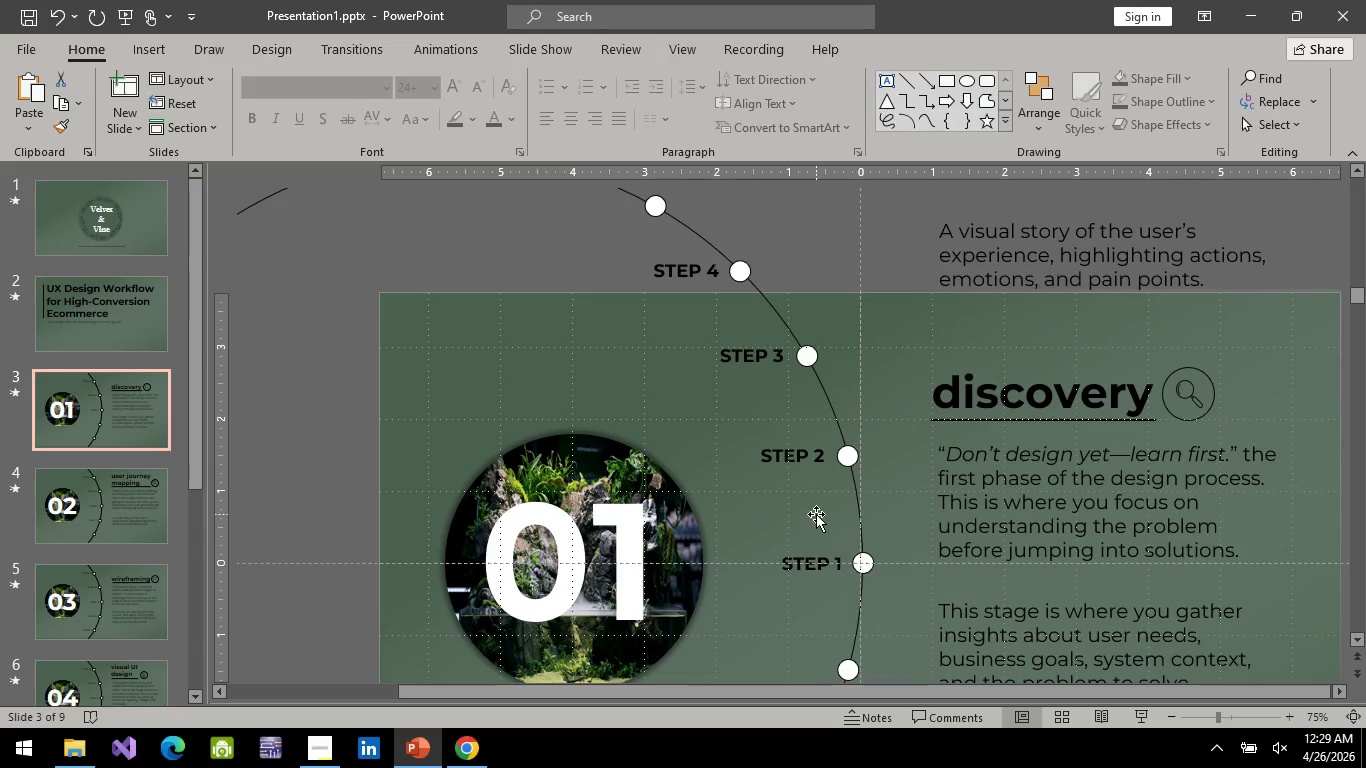 
scroll: coordinate [839, 534], scroll_direction: down, amount: 55.0
 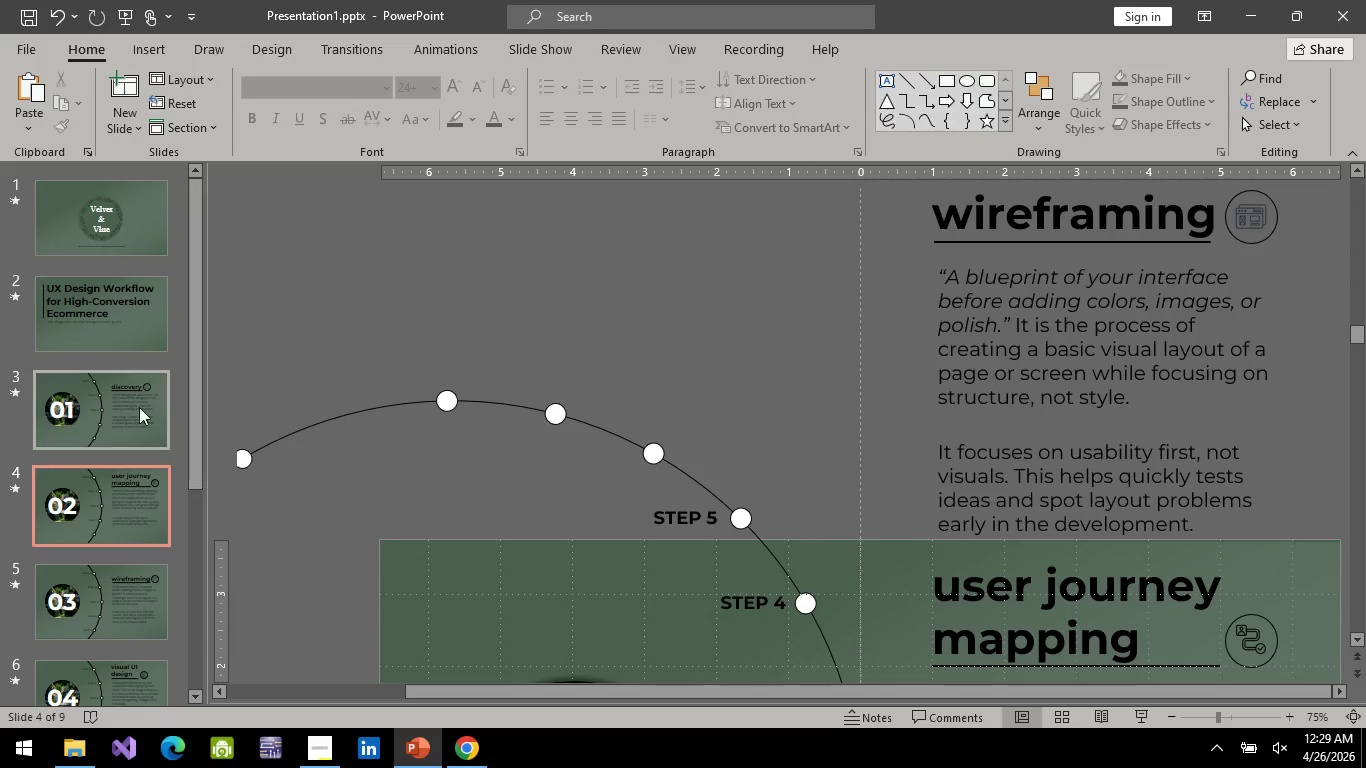 
left_click([137, 410])
 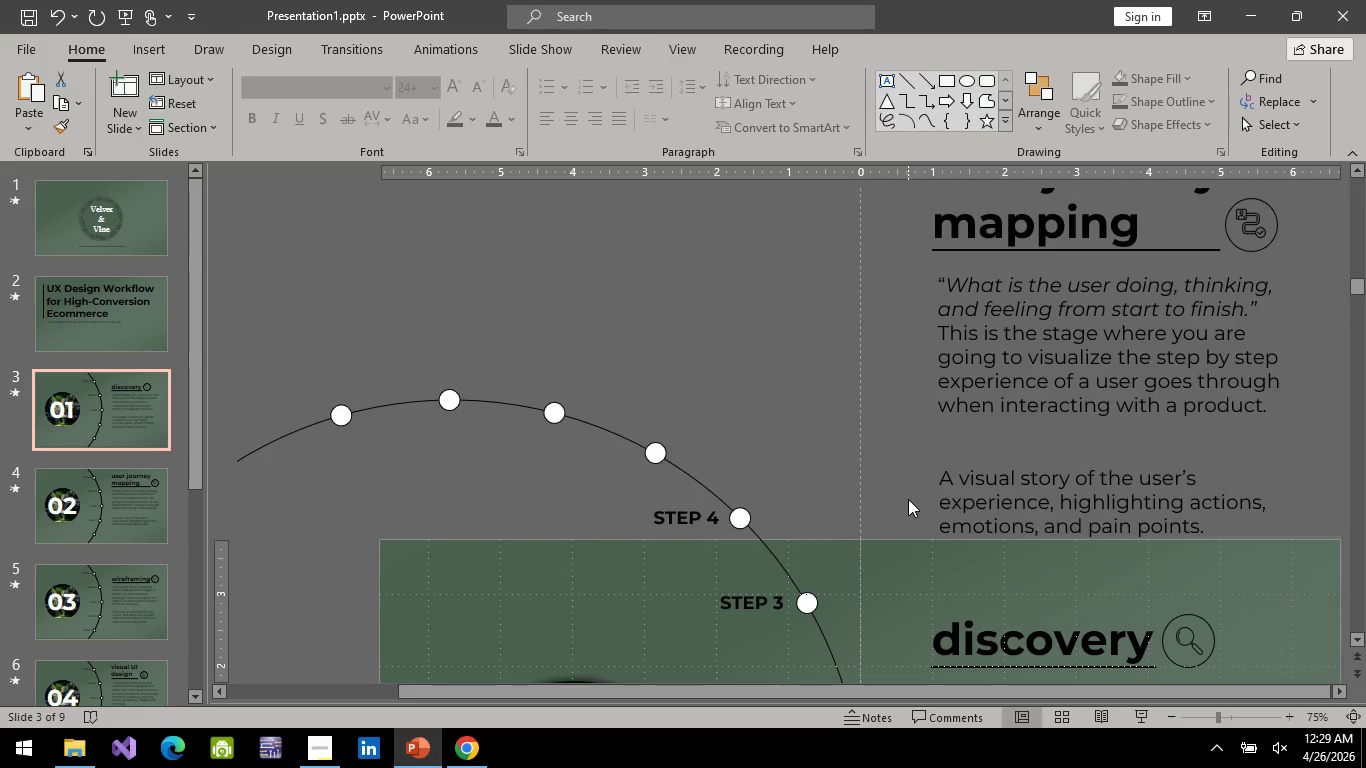 
hold_key(key=ControlLeft, duration=0.61)
scroll: coordinate [902, 499], scroll_direction: down, amount: 5.0
 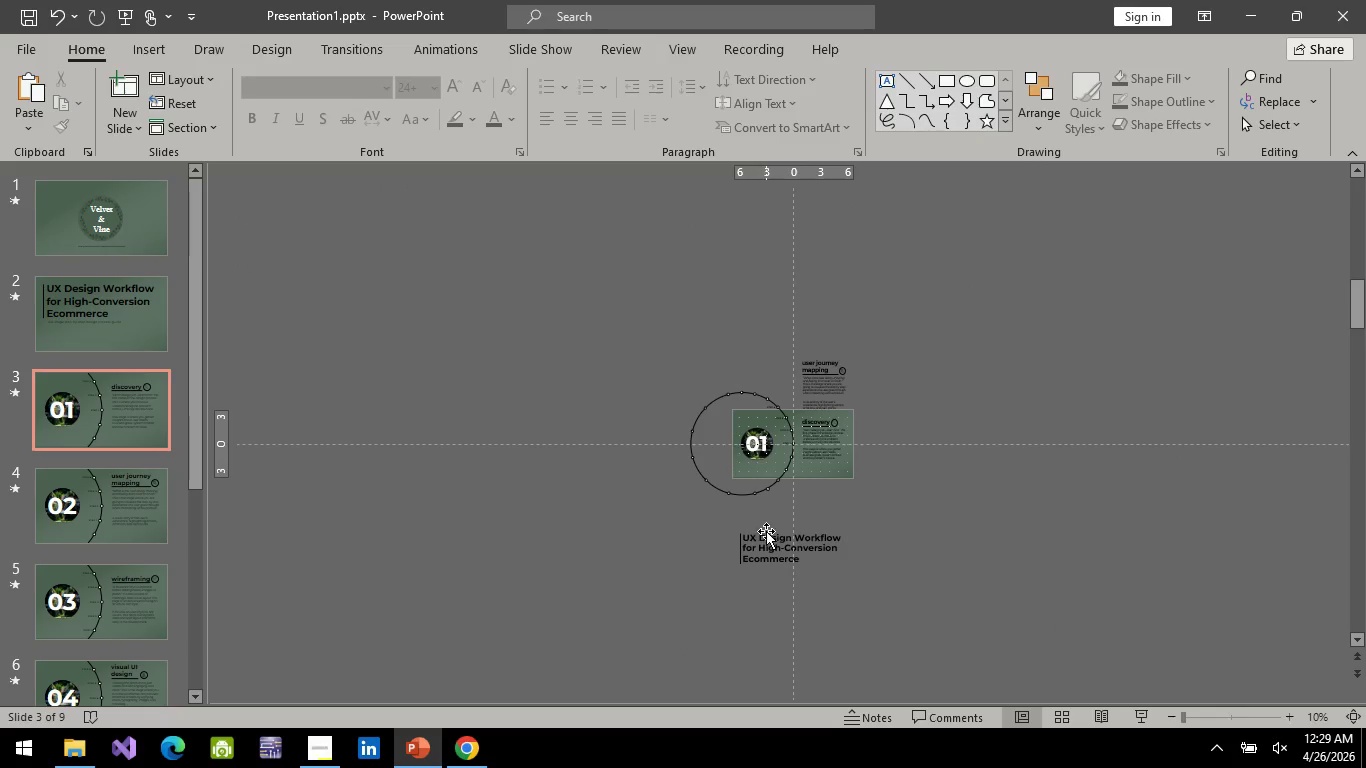 
left_click([766, 531])
 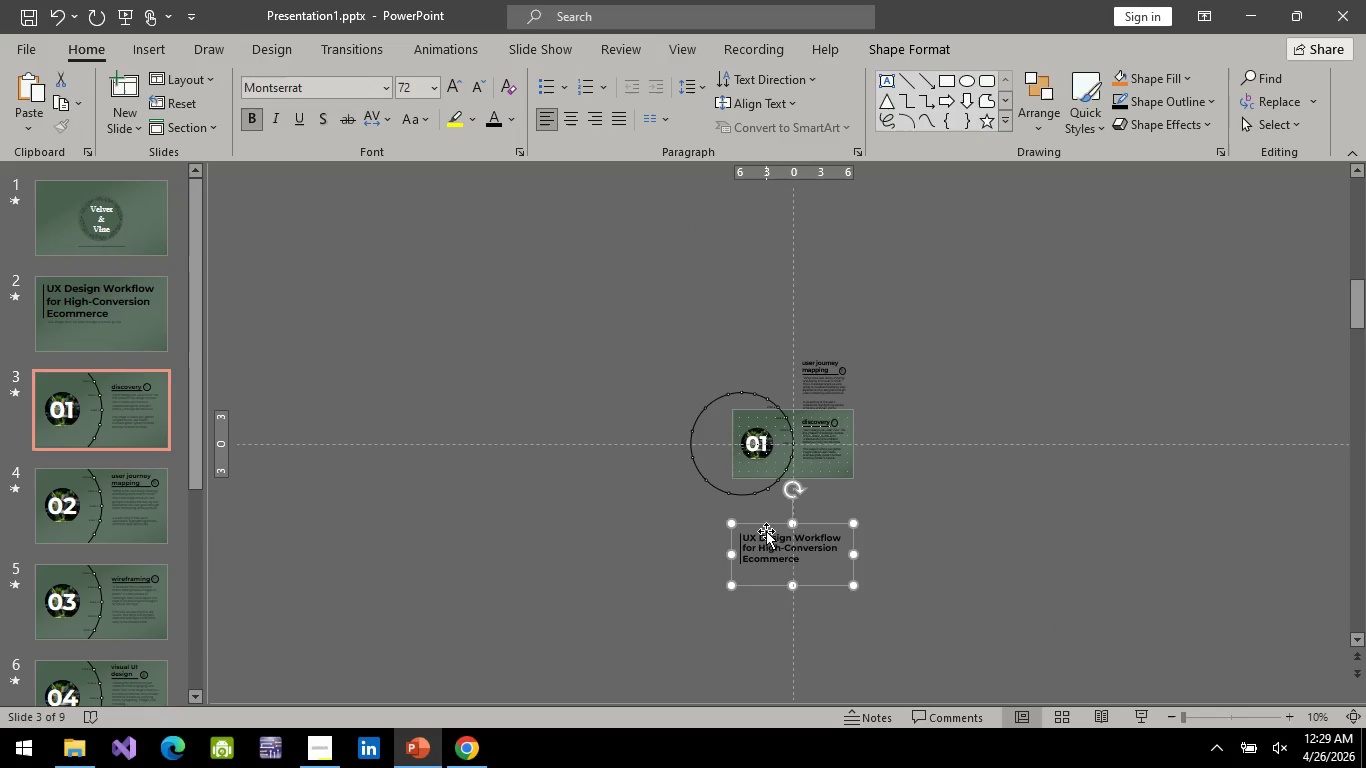 
key(Delete)
 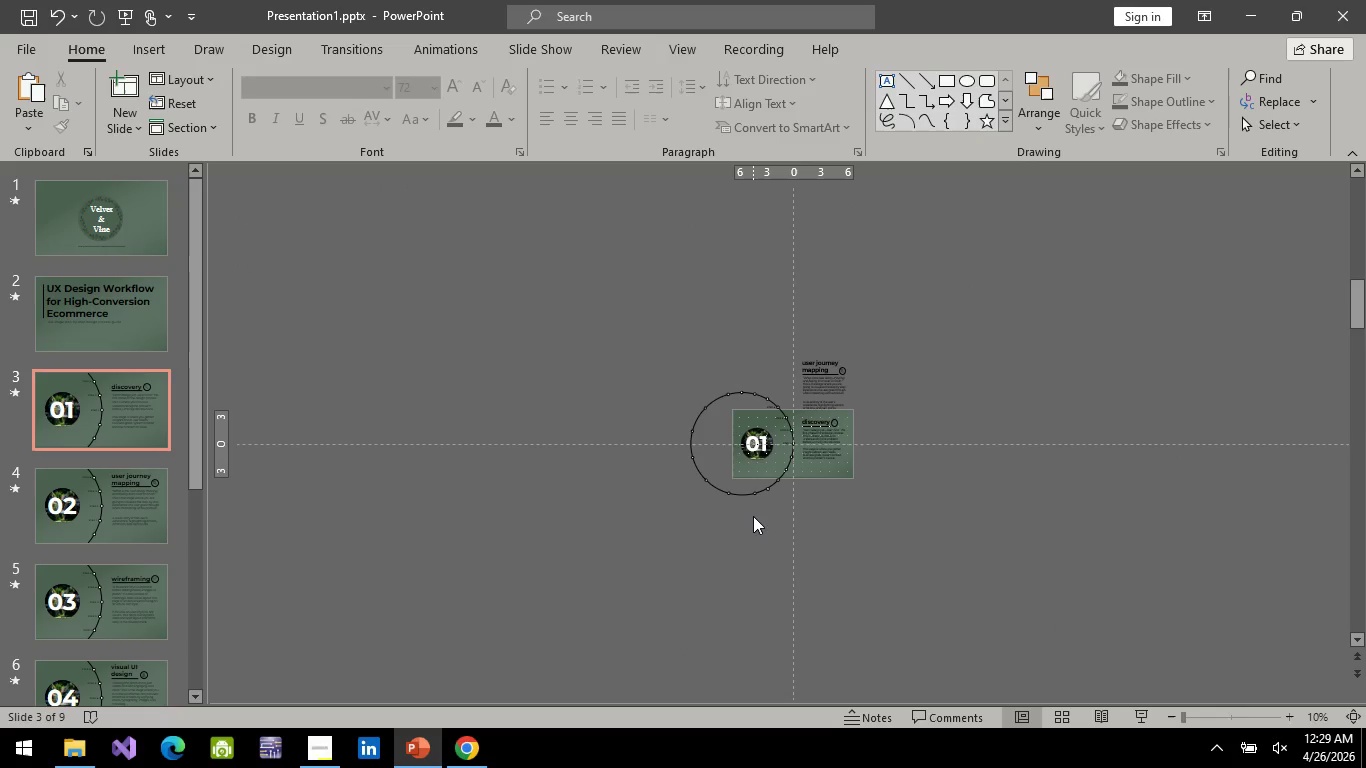 
key(Control+V)
 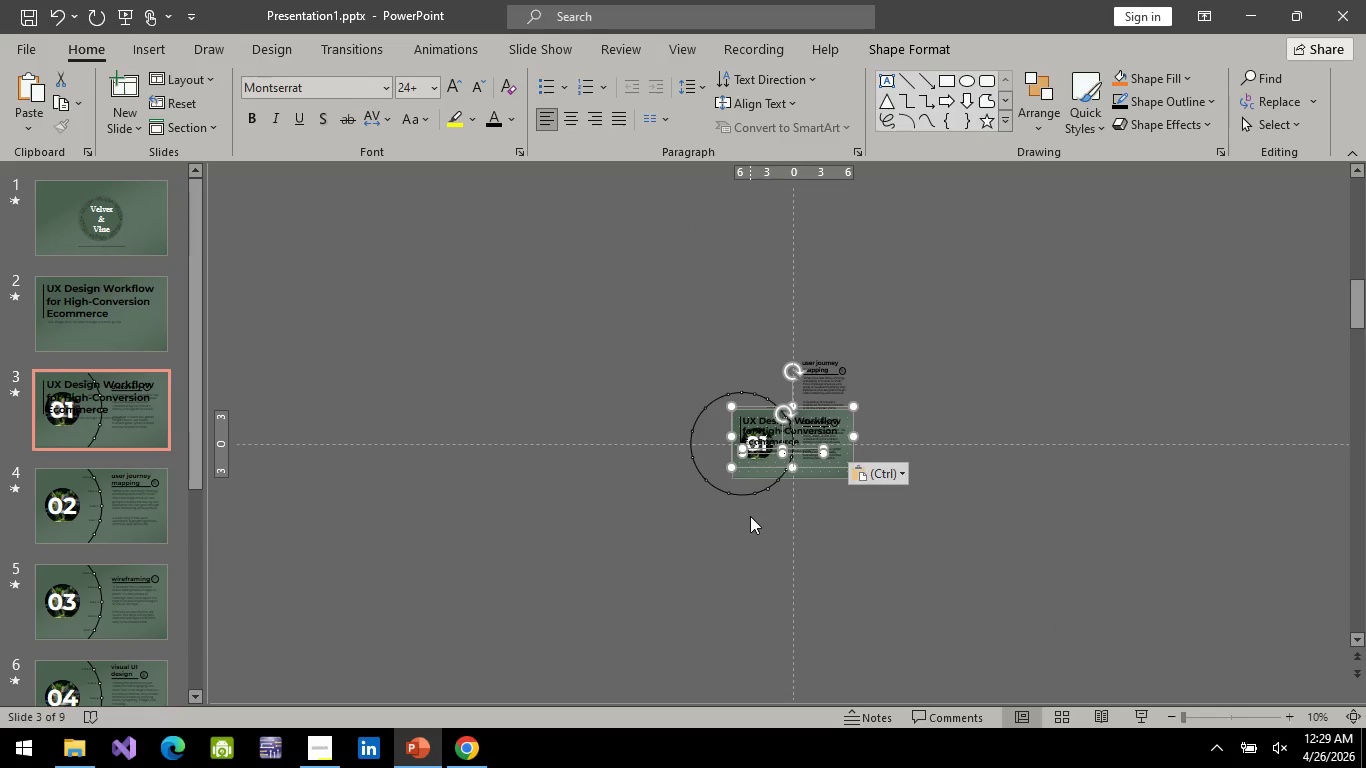 
hold_key(key=ArrowDown, duration=1.16)
 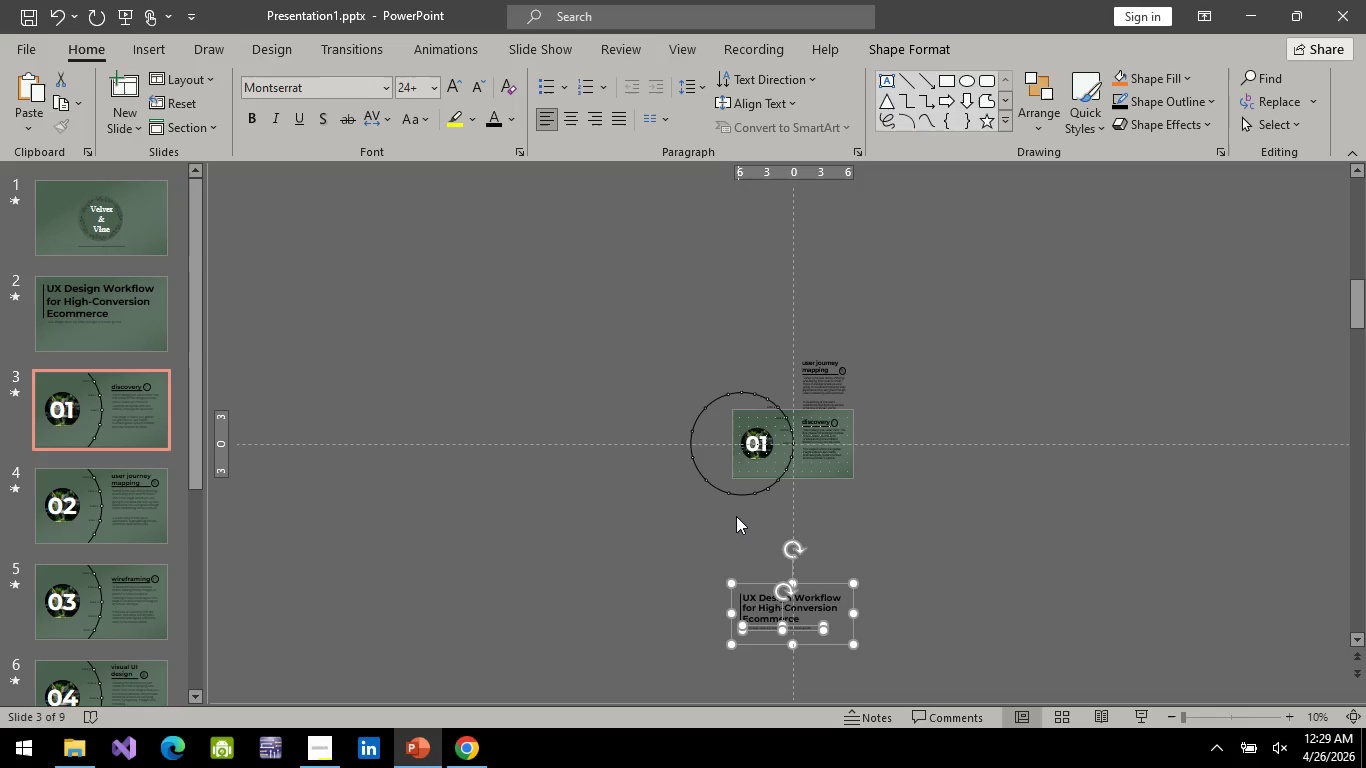 
hold_key(key=ArrowDown, duration=0.88)
 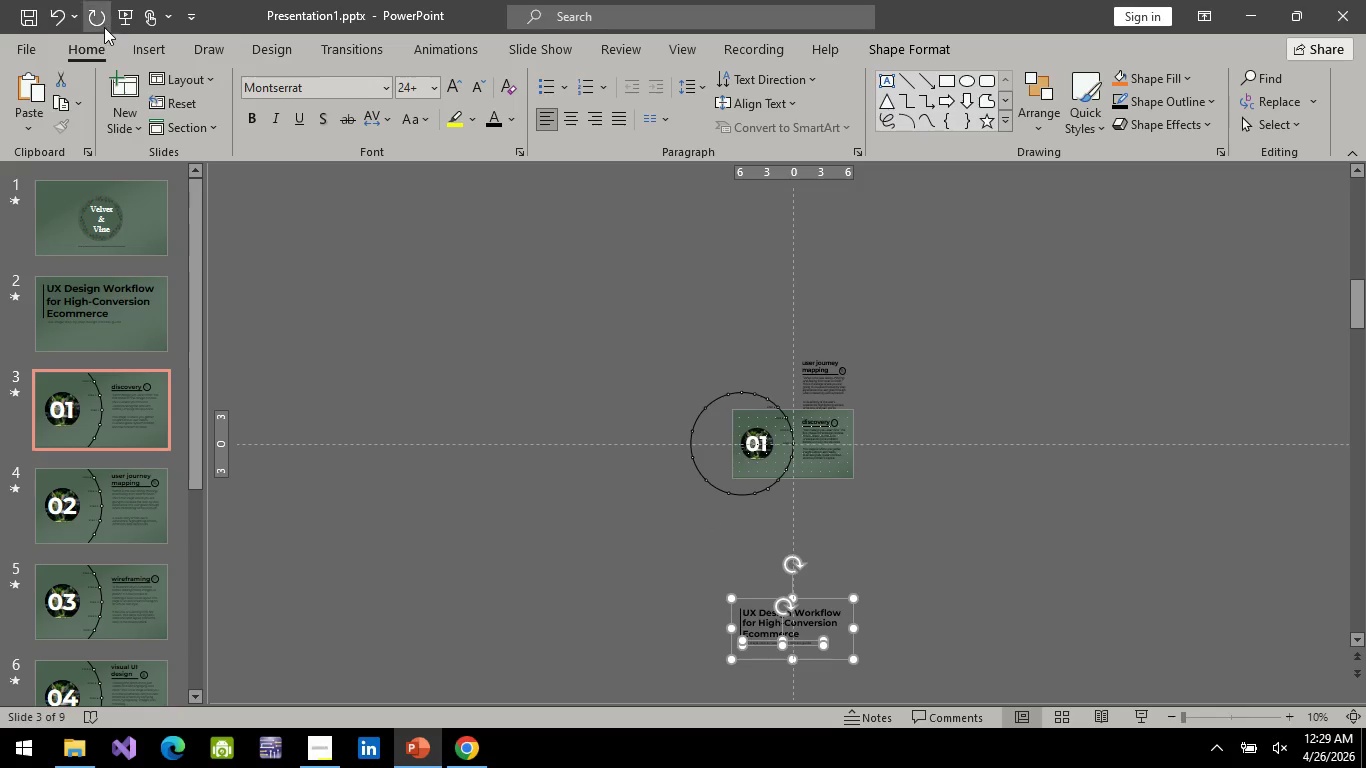 
left_click([143, 15])
 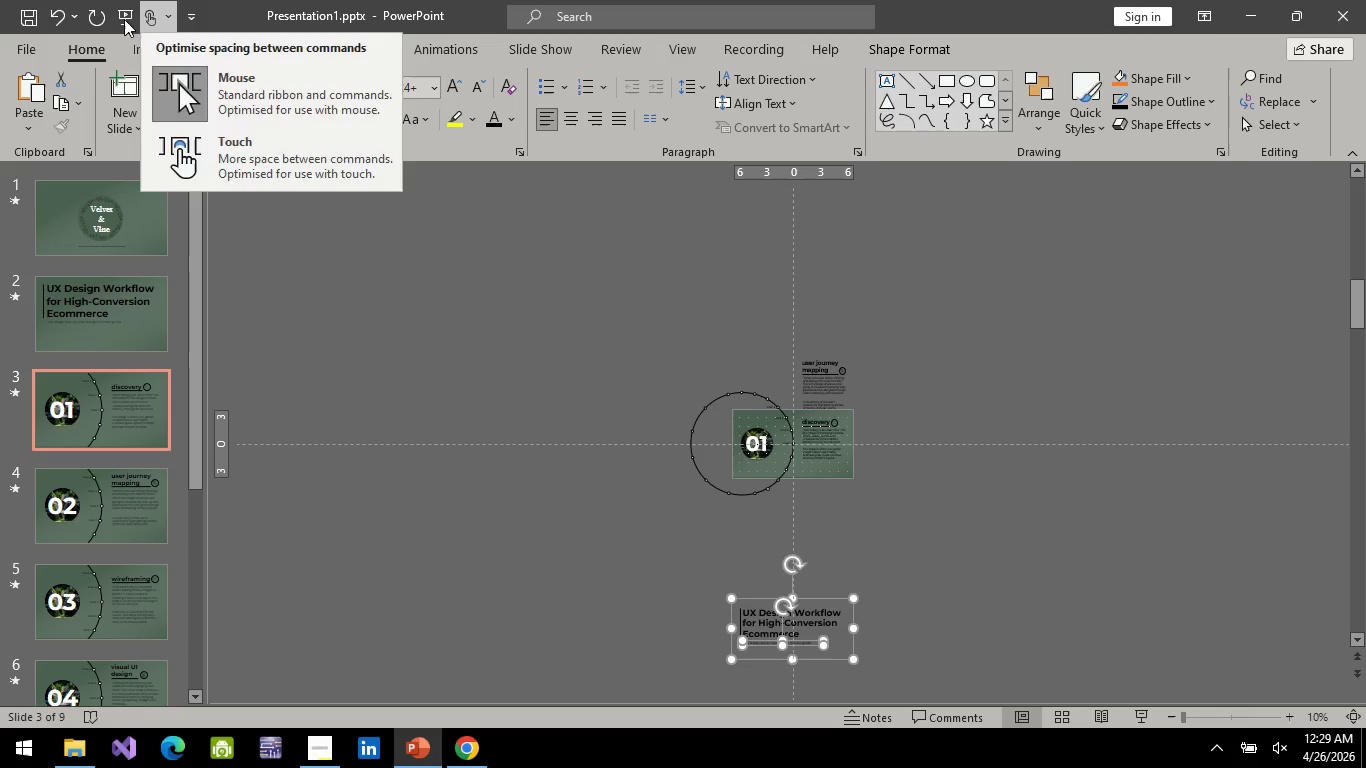 
left_click([124, 19])
 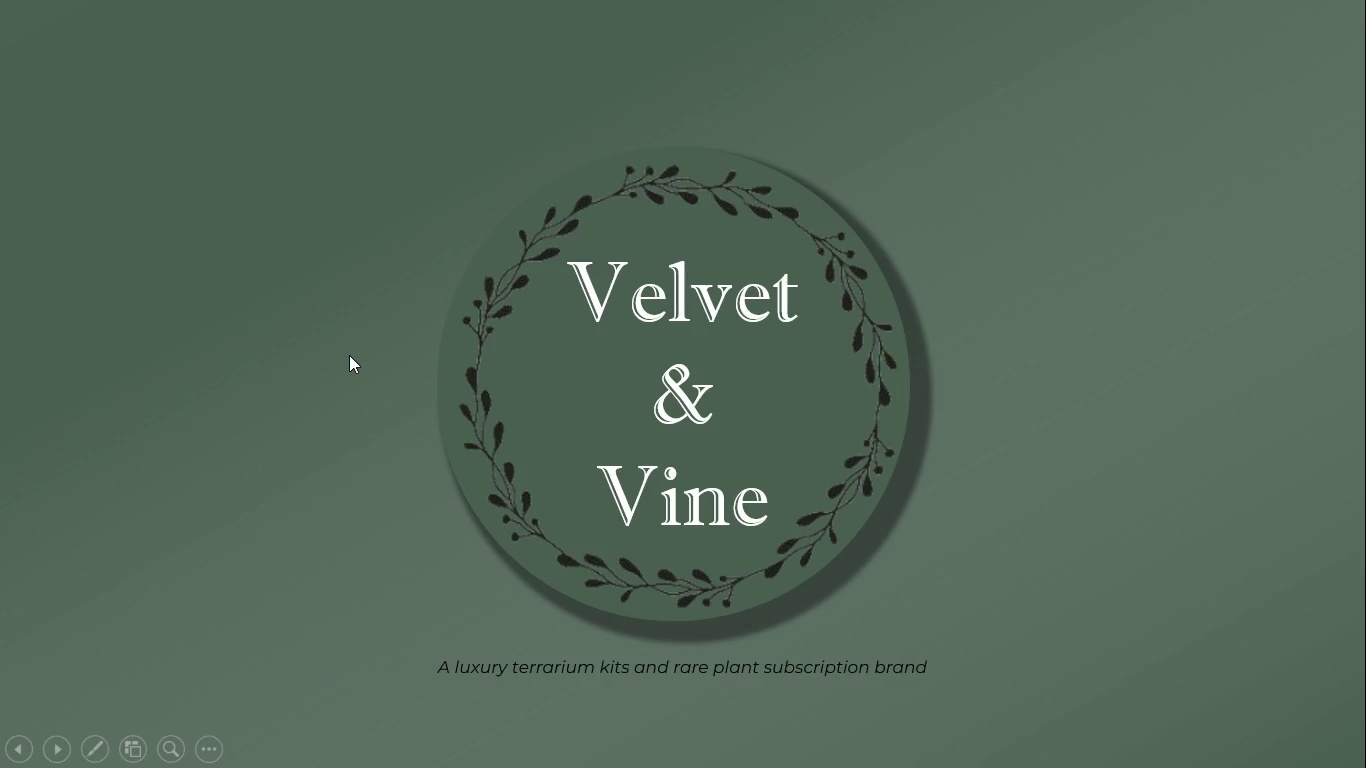 
key(Space)
 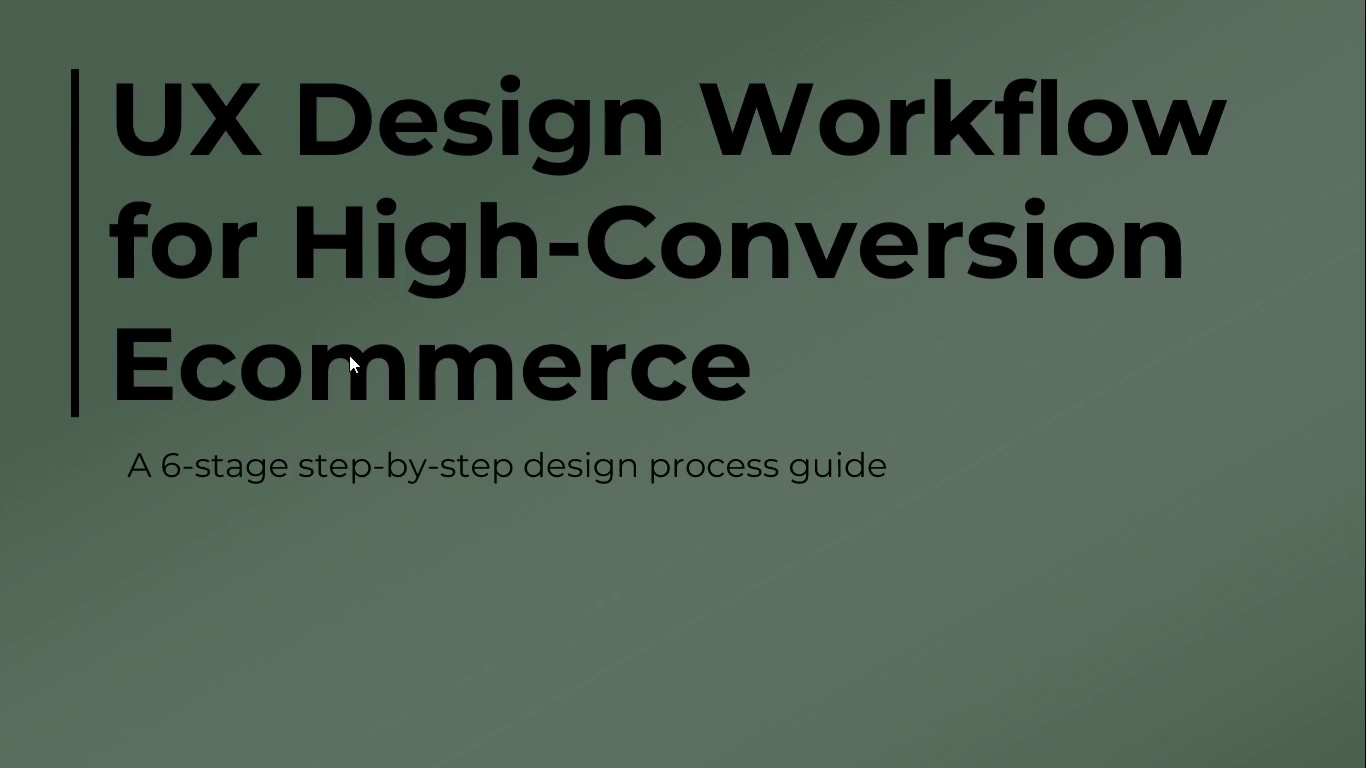 
key(Space)
 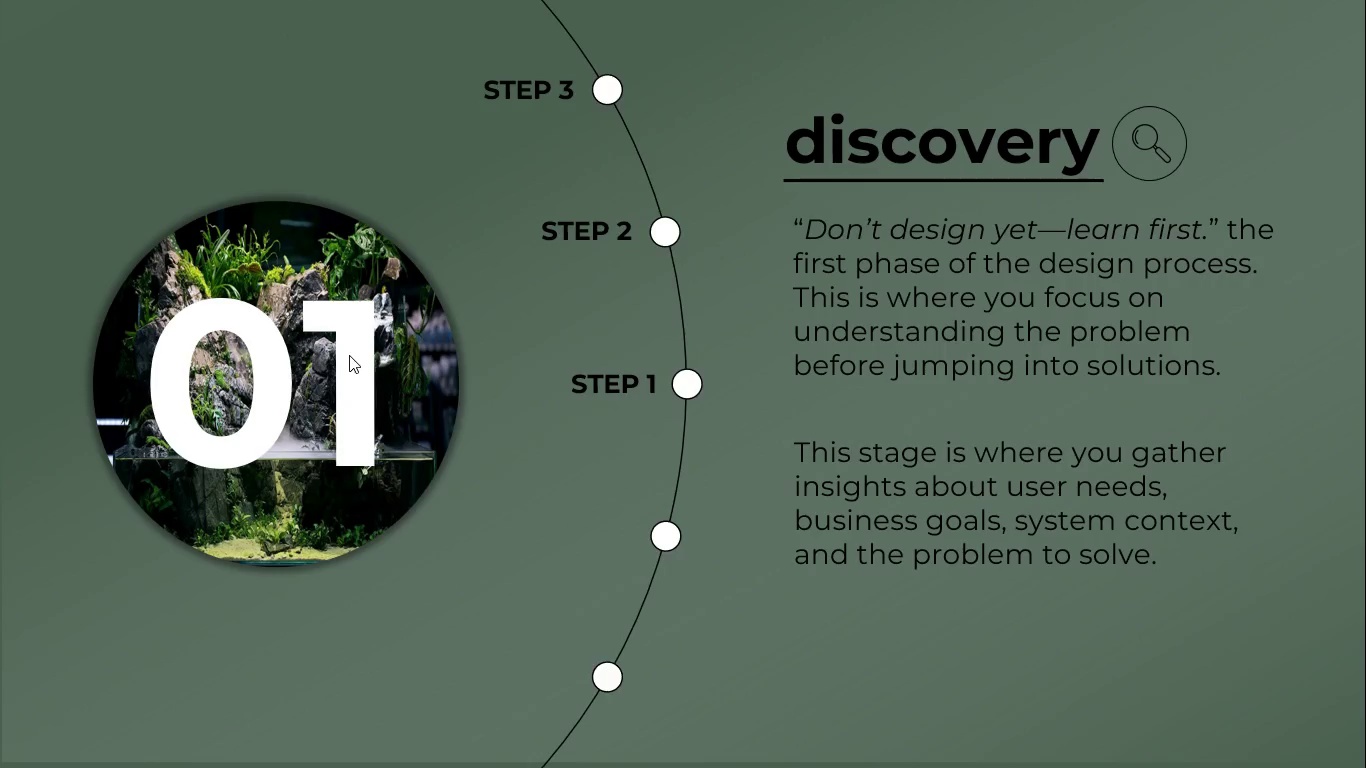 
key(Escape)
 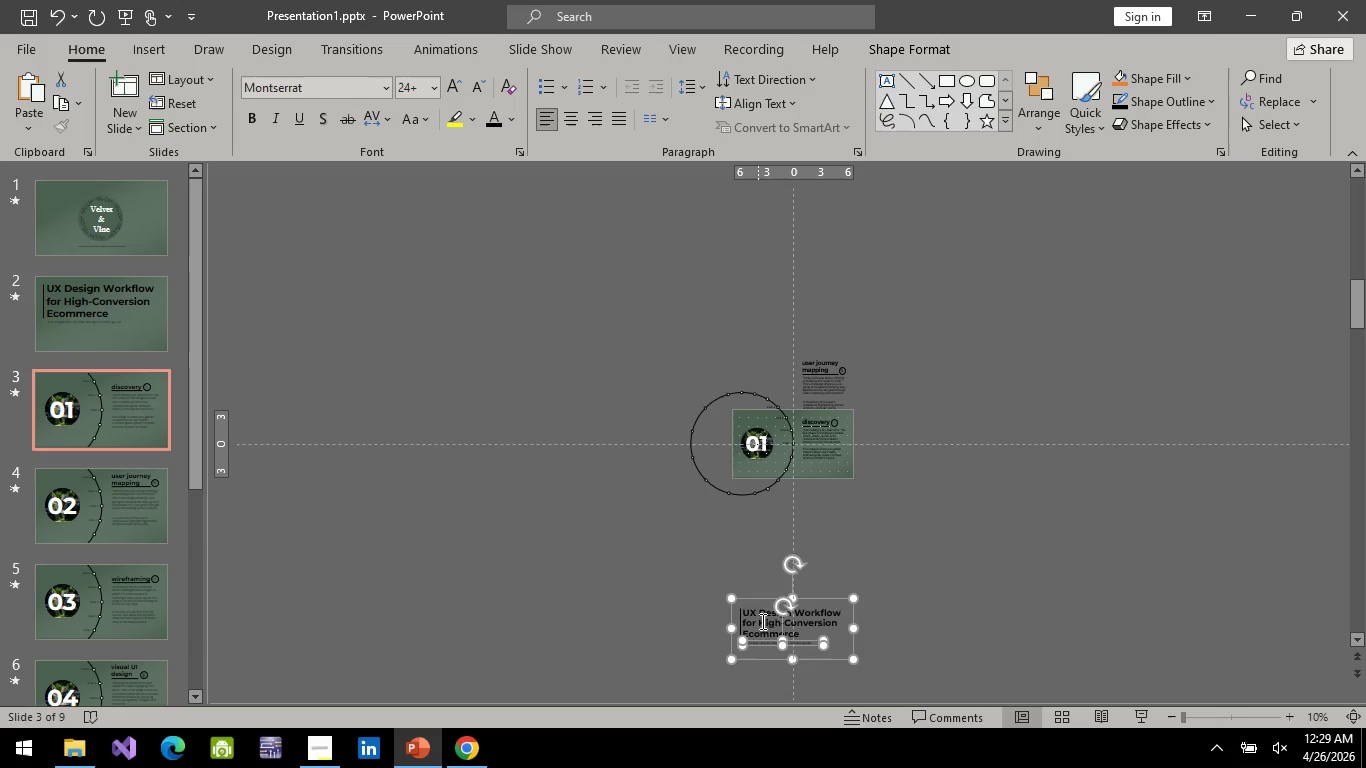 
hold_key(key=ArrowUp, duration=0.72)
 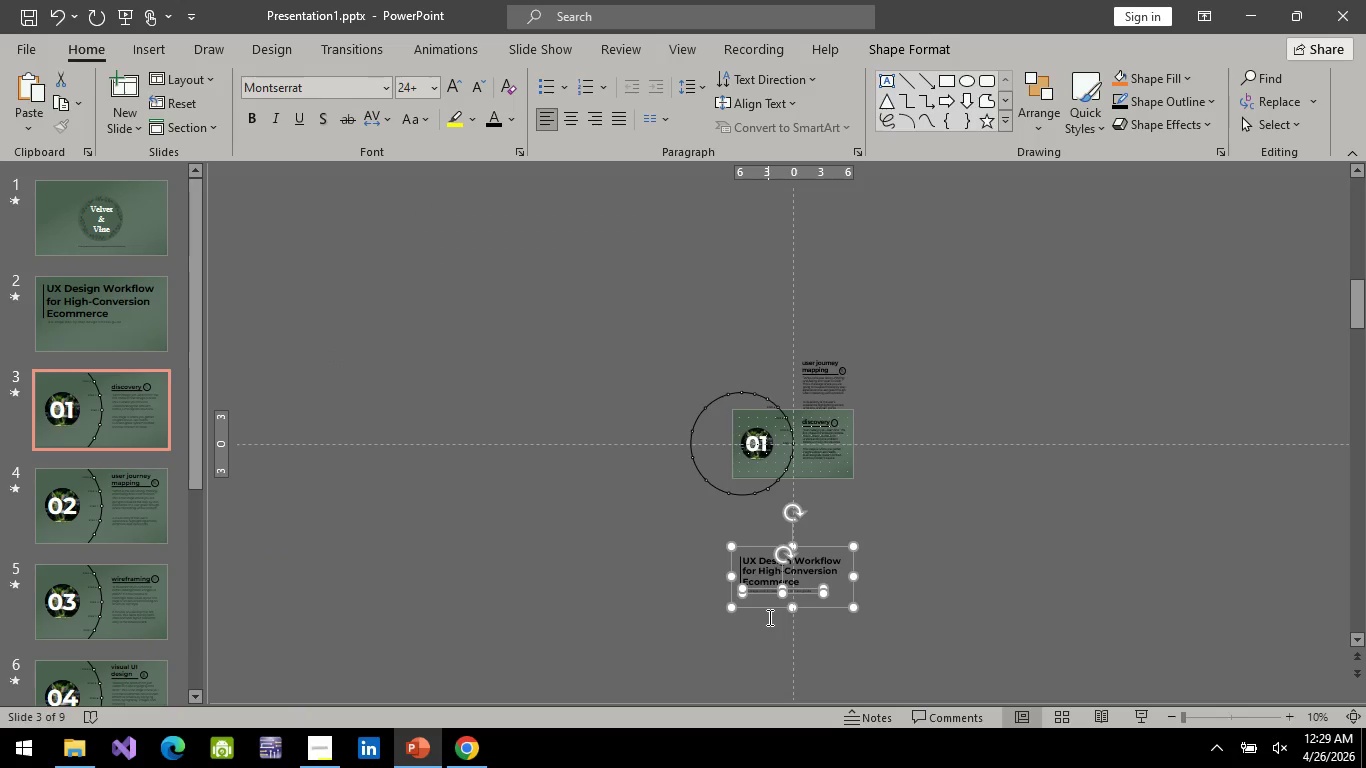 
hold_key(key=ArrowUp, duration=0.41)
 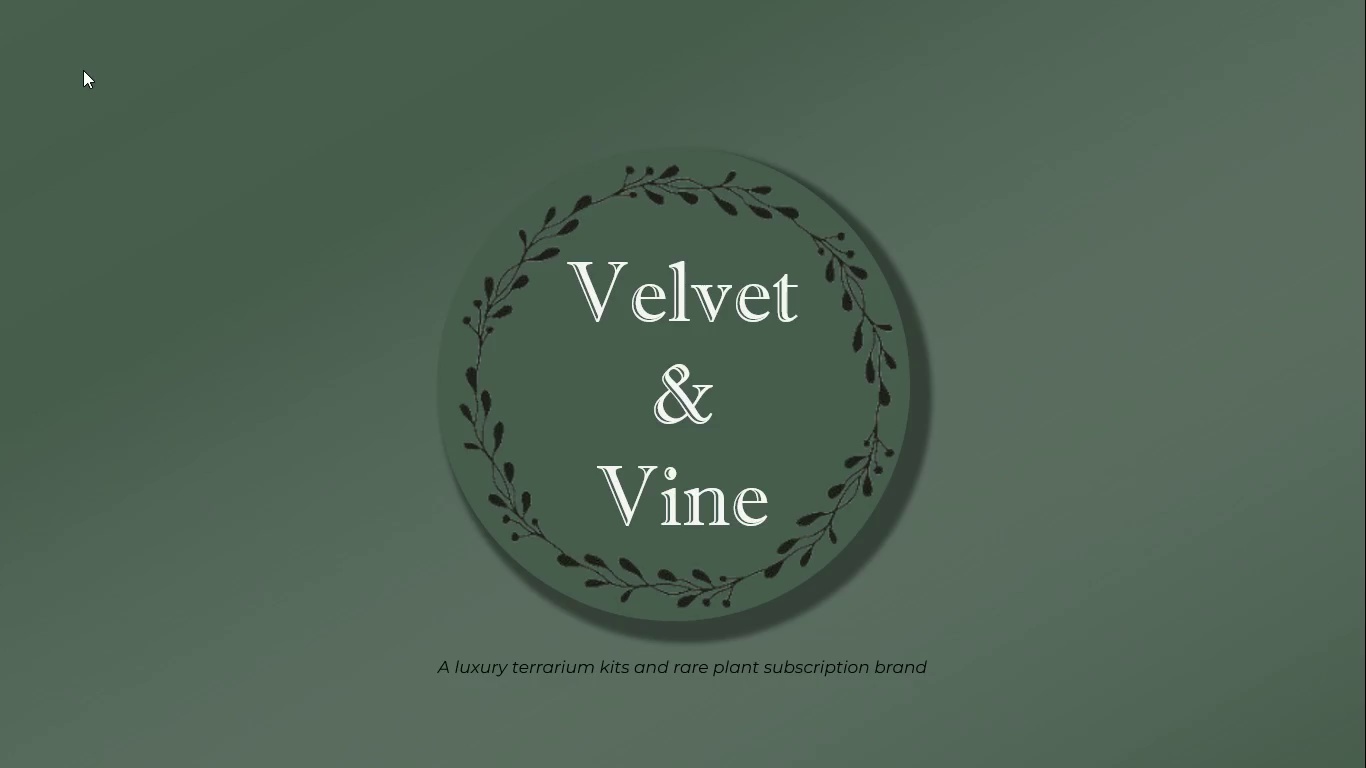 
key(Space)
 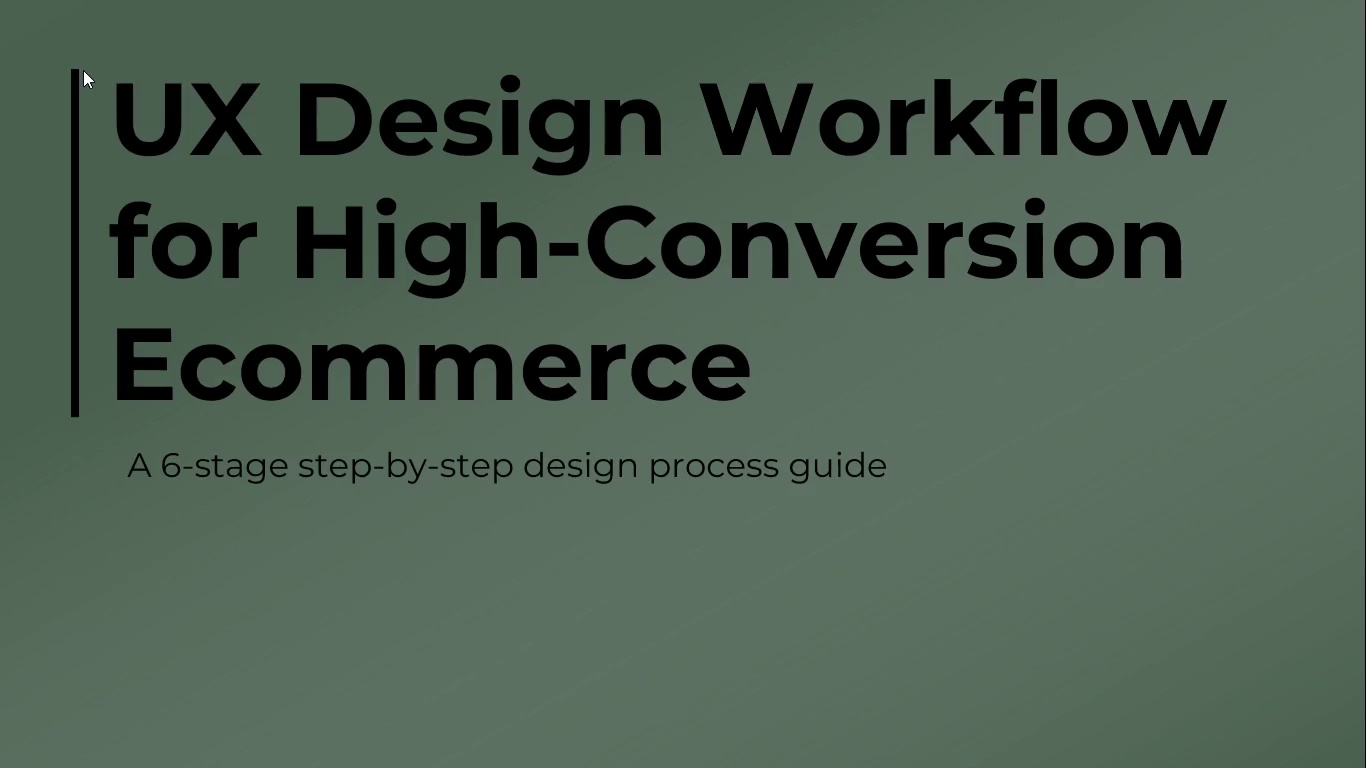 
key(Space)
 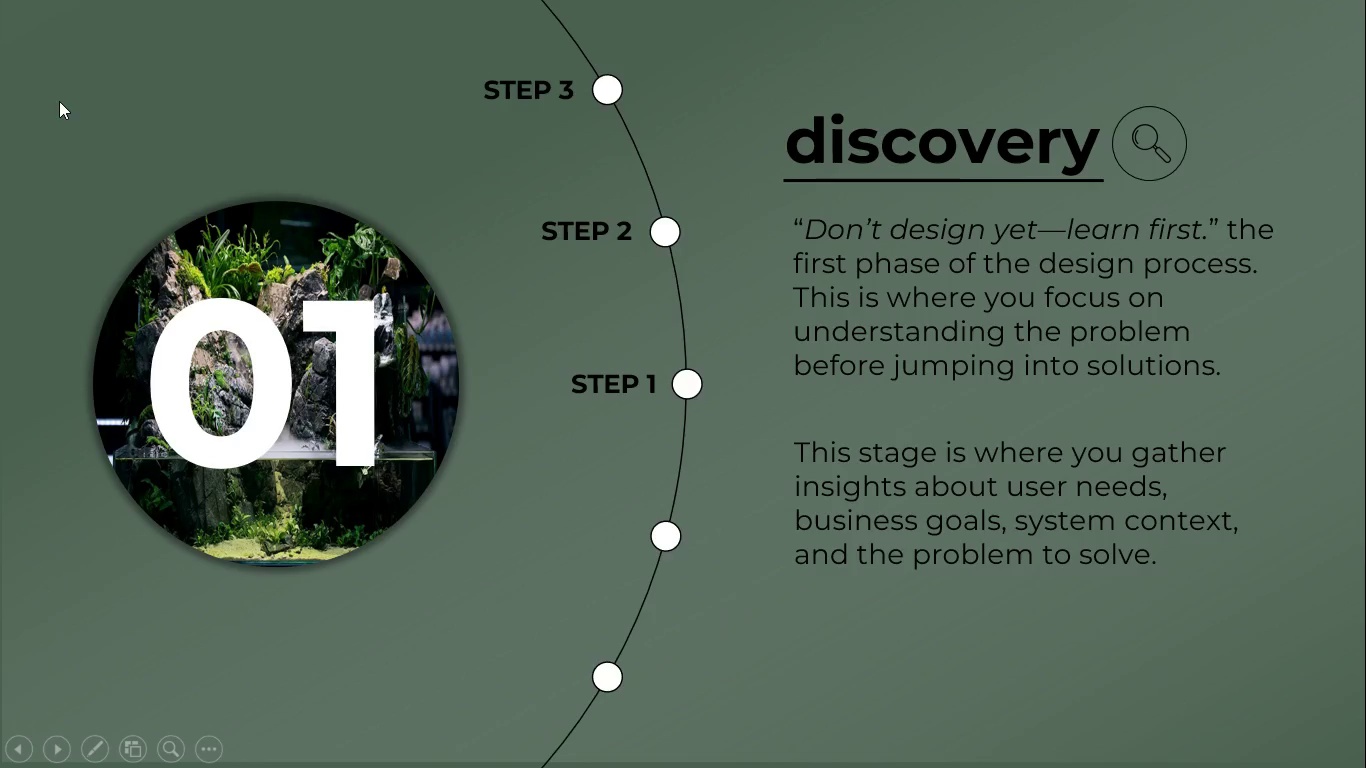 
wait(5.67)
 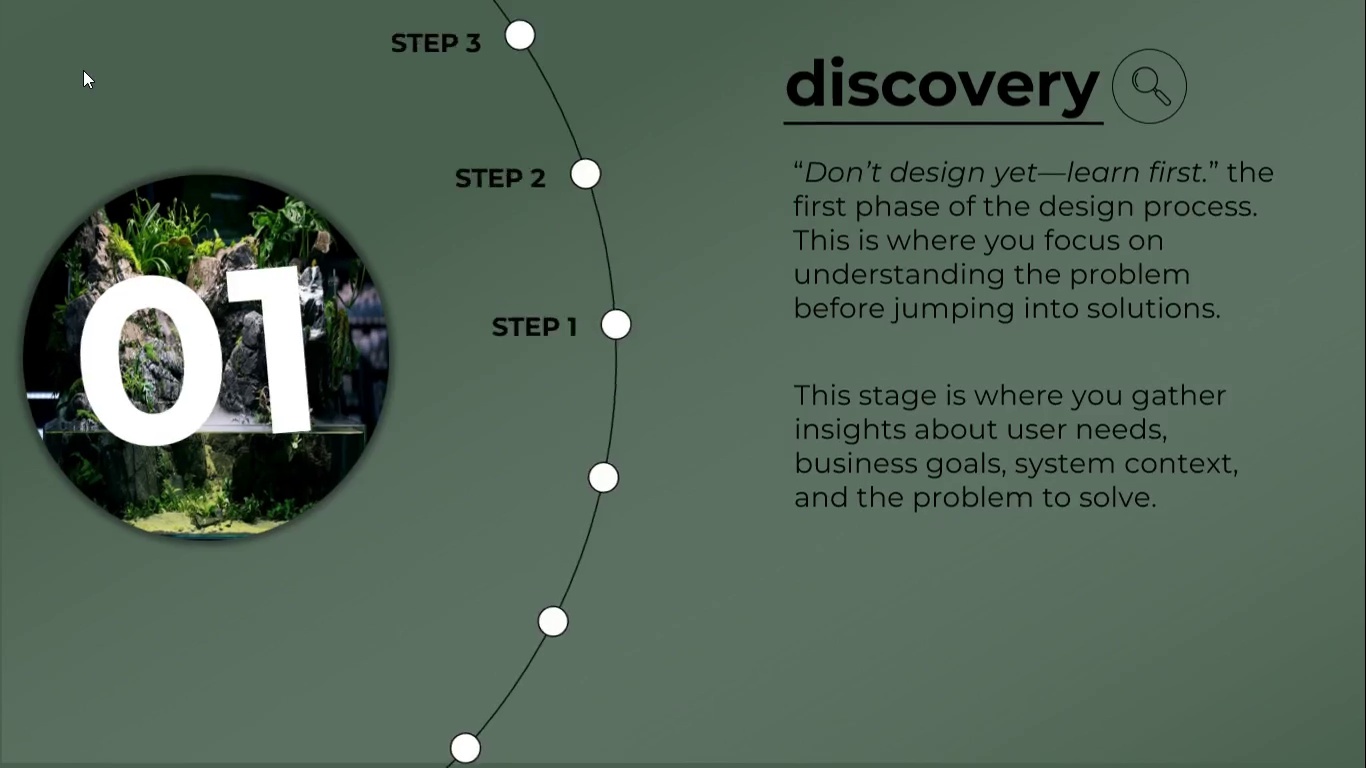 
key(Space)
 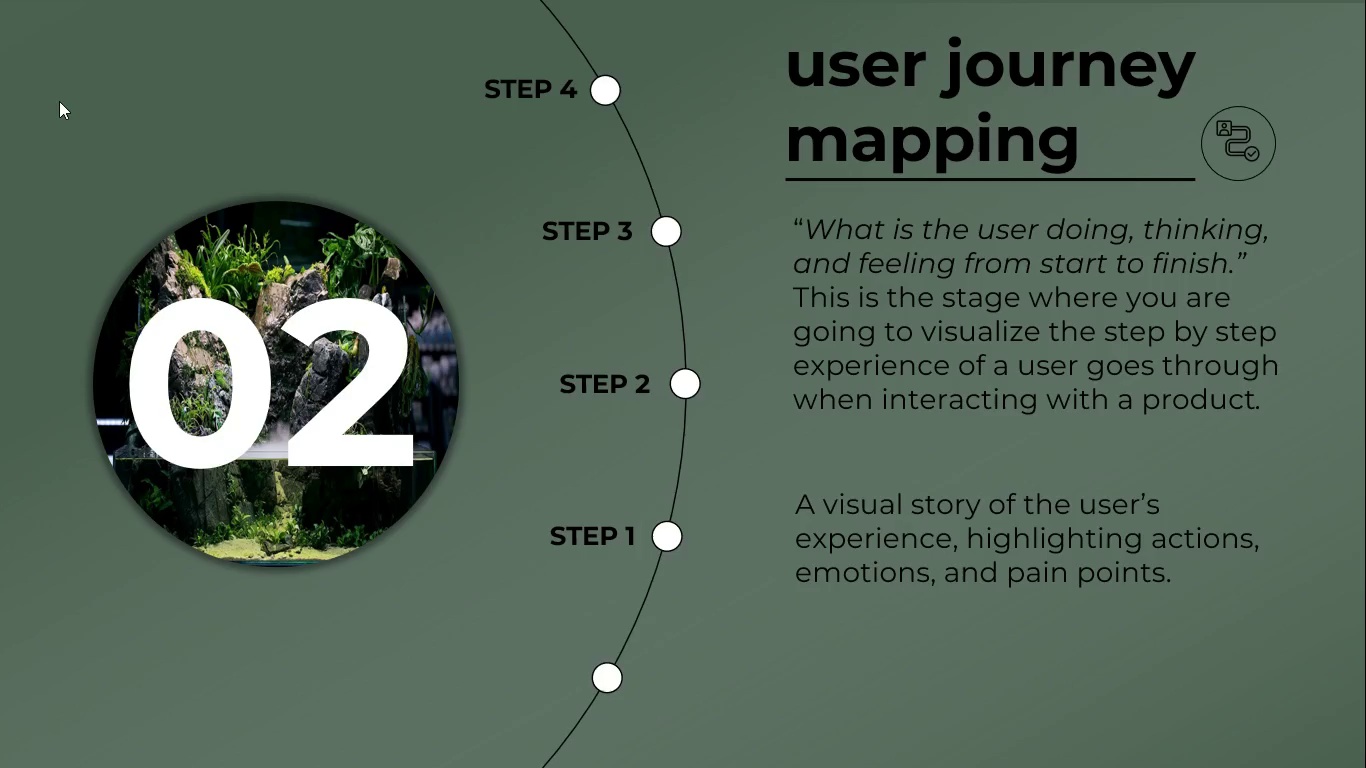 
key(Space)
 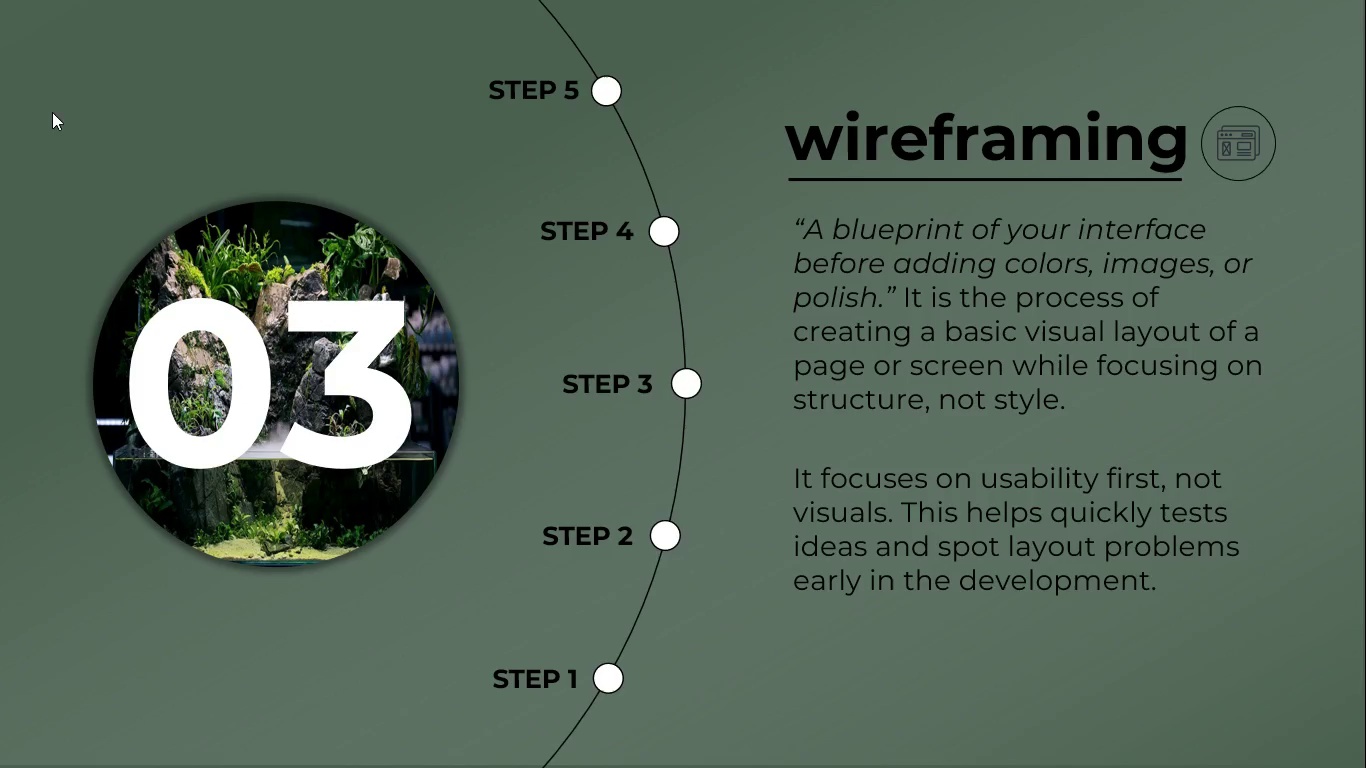 
key(Space)
 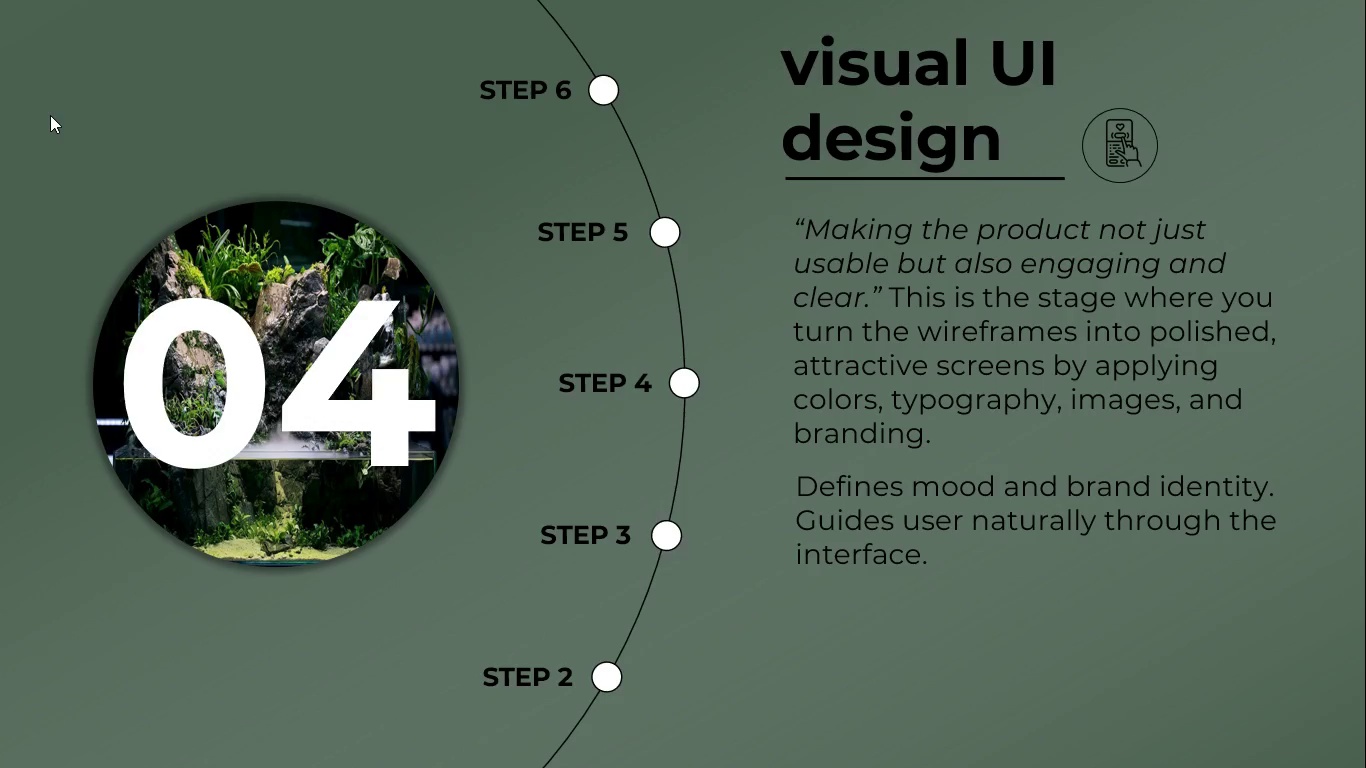 
key(Space)
 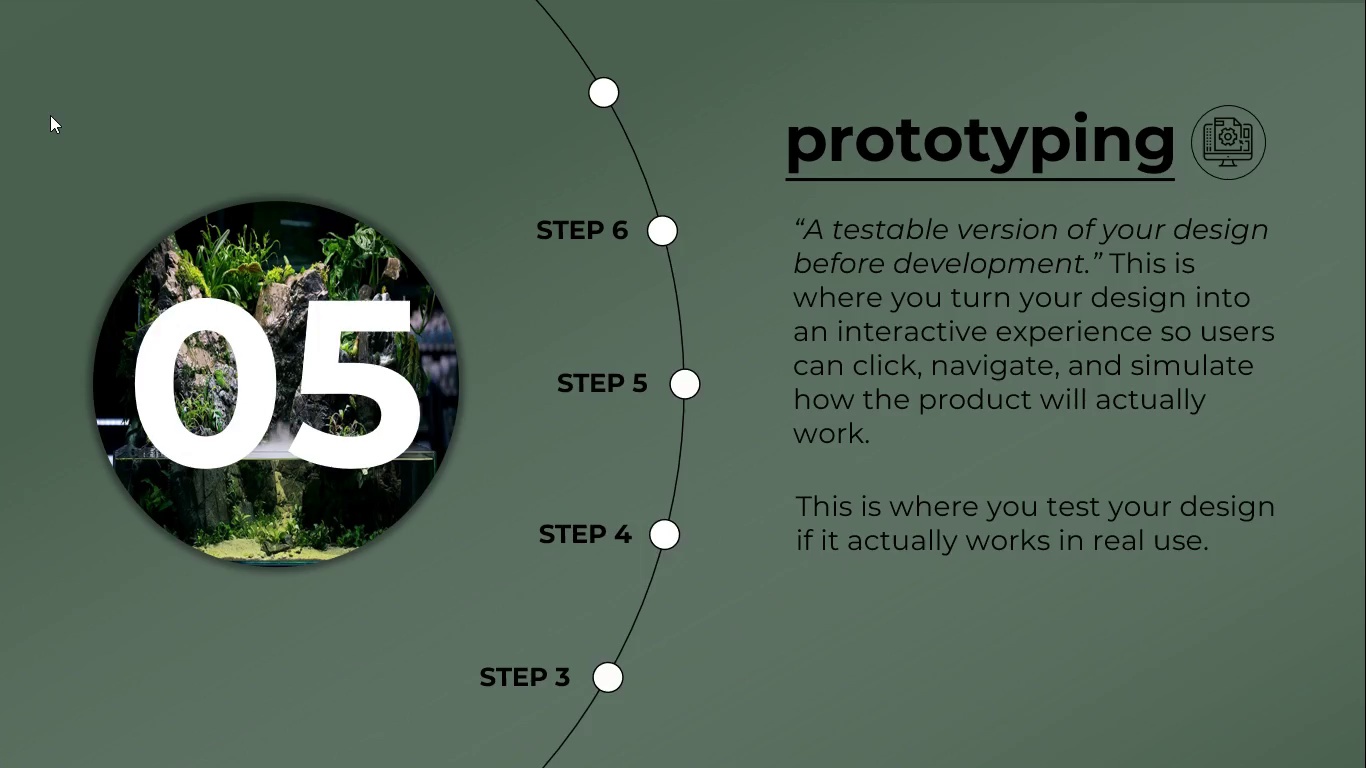 
key(Space)
 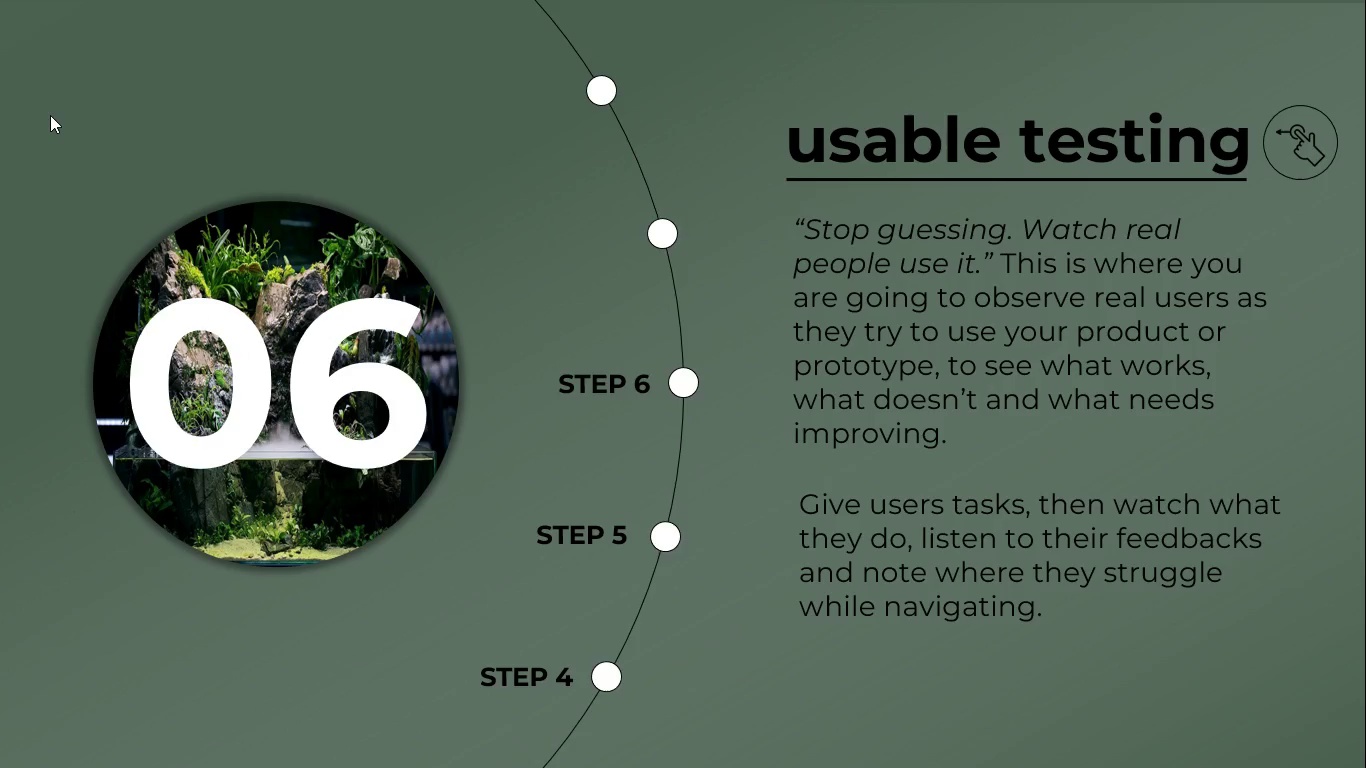 
key(Space)
 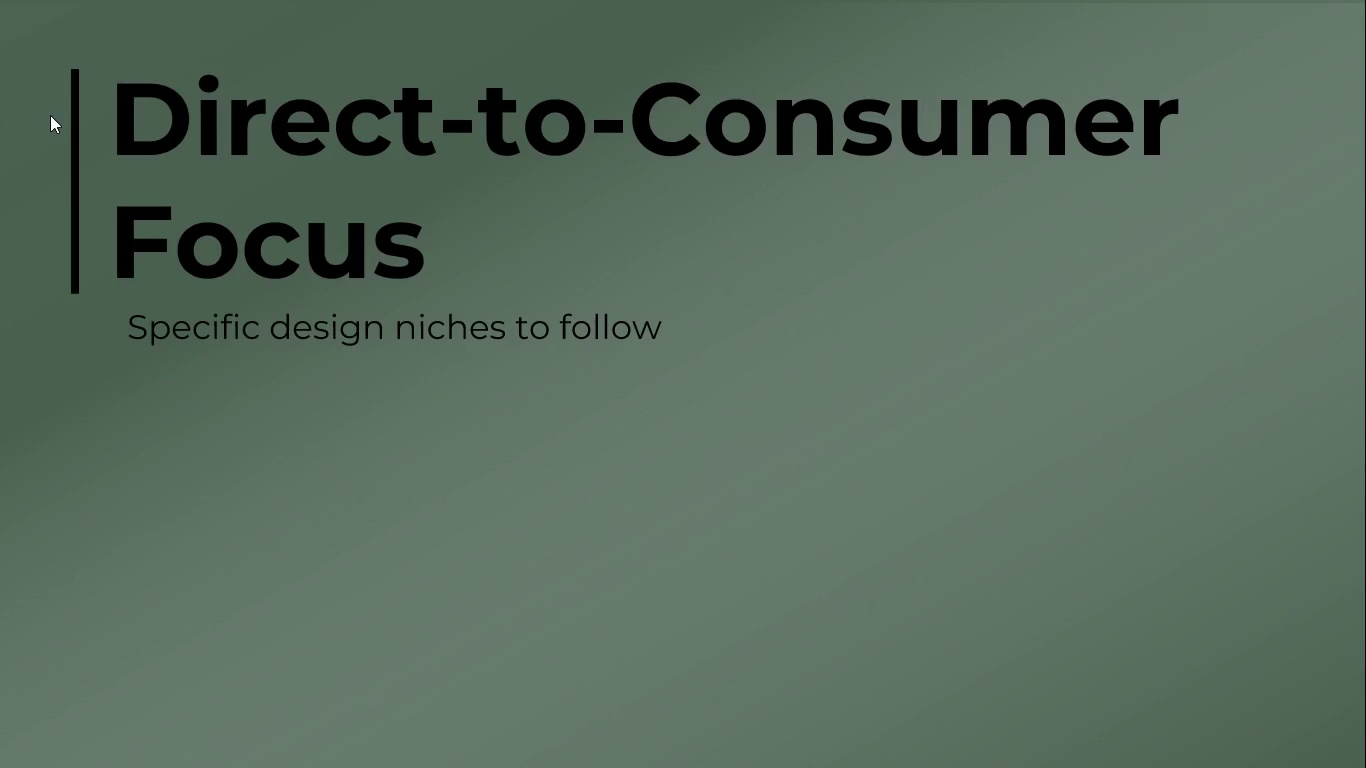 
wait(7.44)
 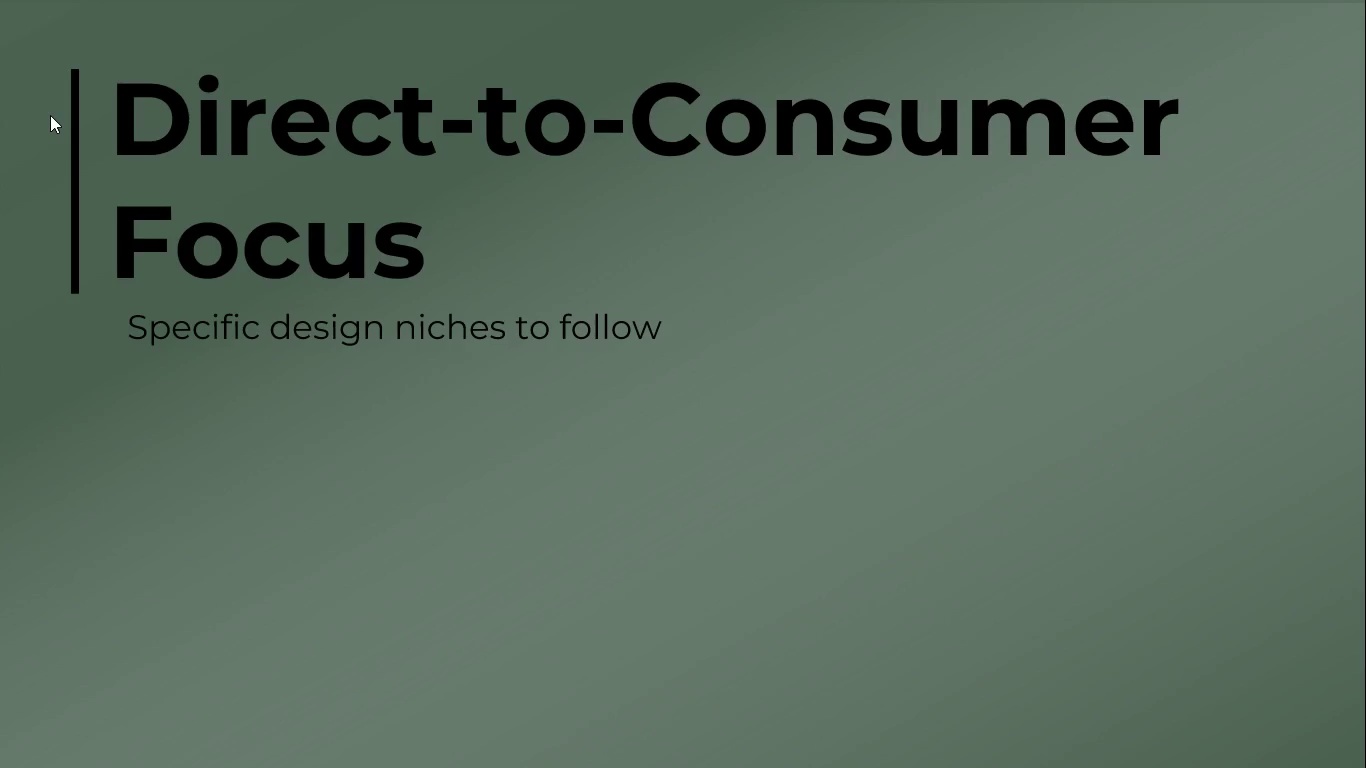 
key(ArrowLeft)
 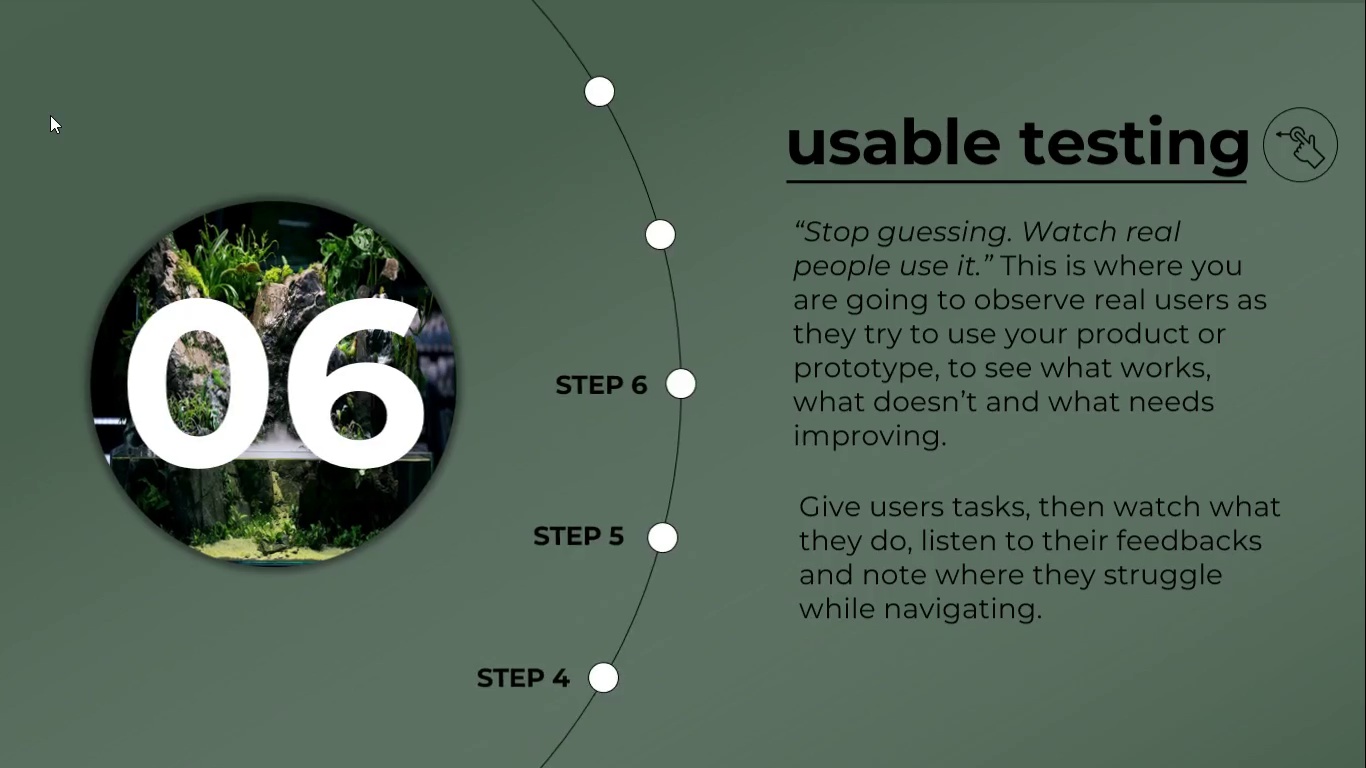 
key(ArrowRight)
 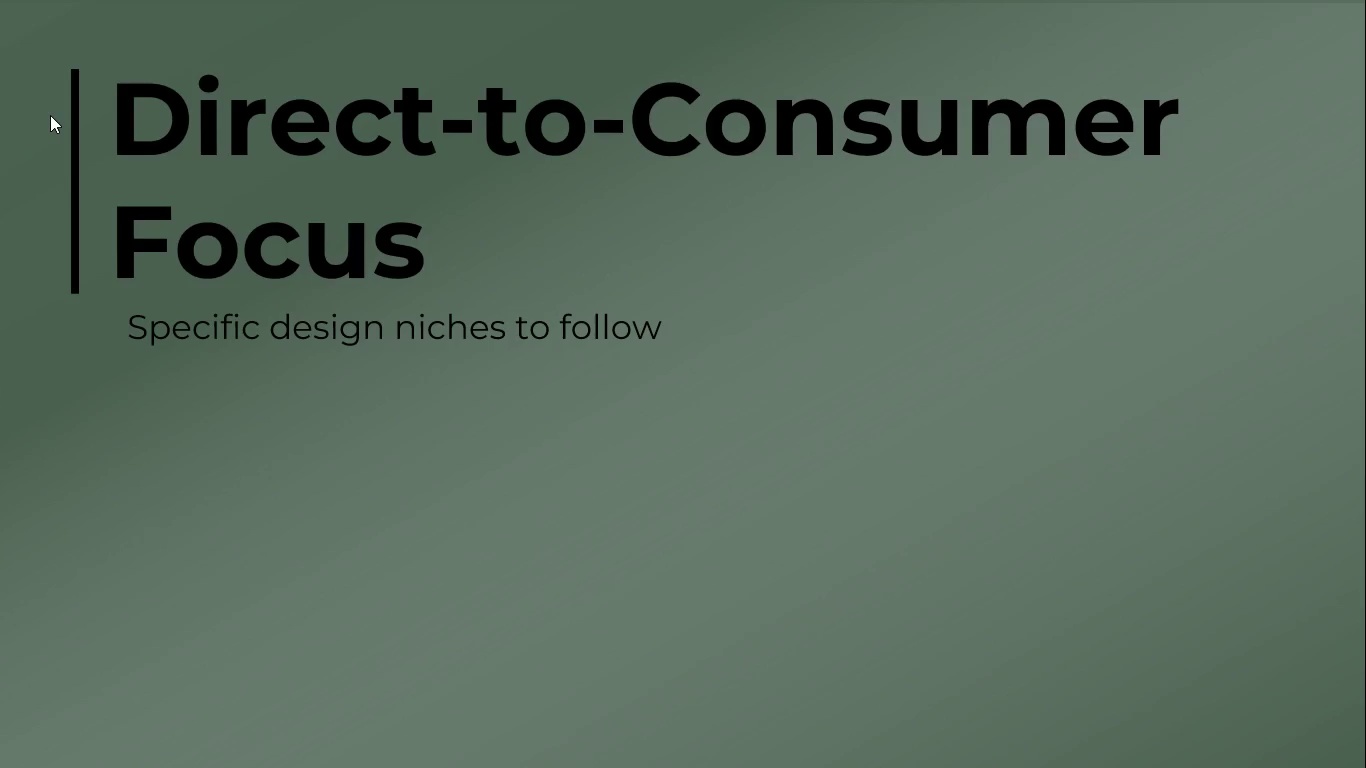 
wait(9.52)
 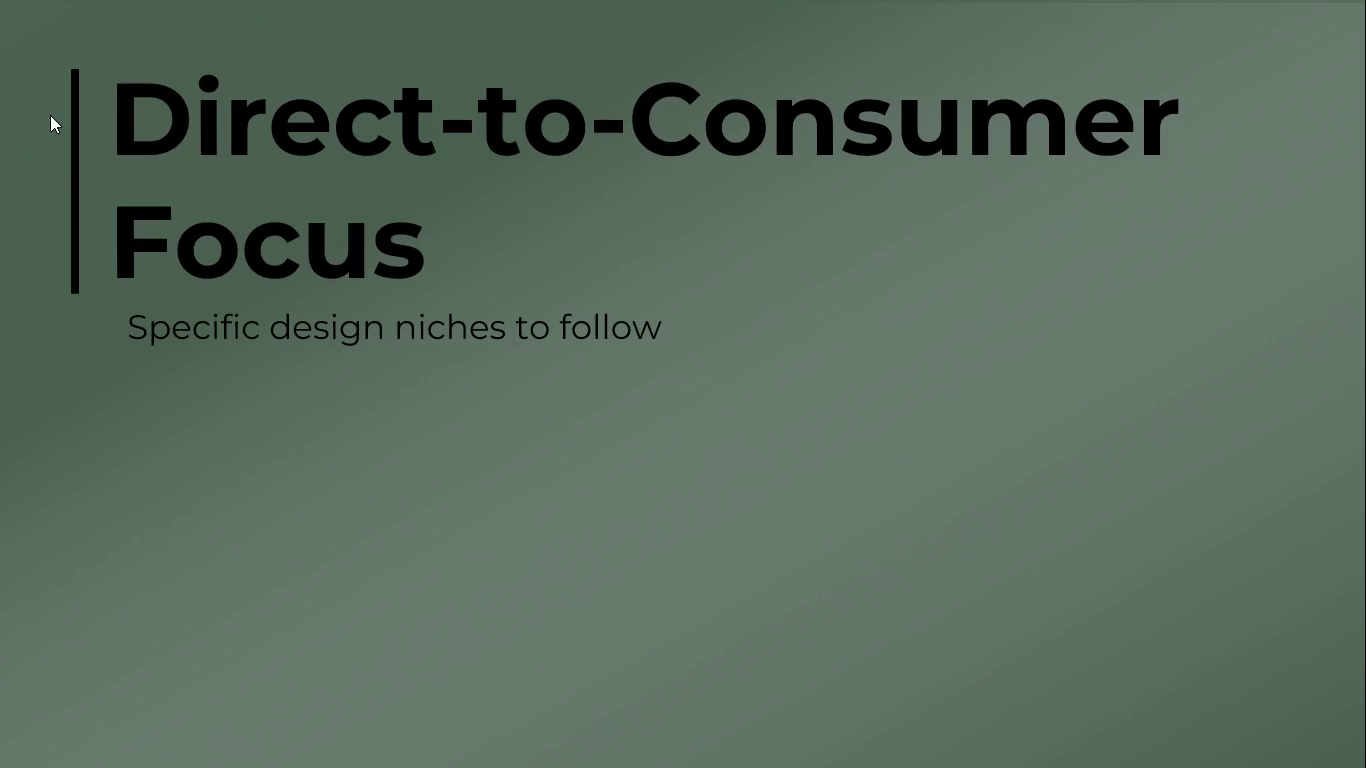 
key(Escape)
 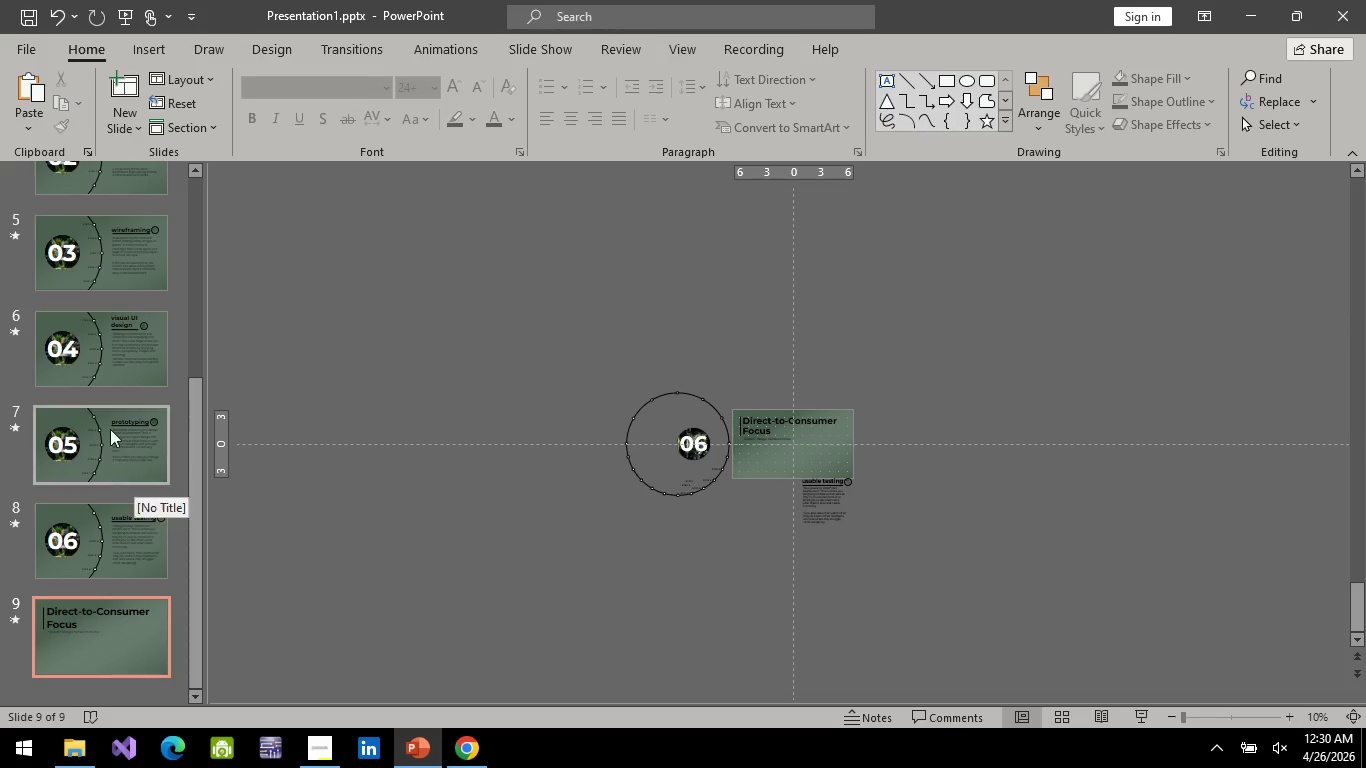 
scroll: coordinate [79, 419], scroll_direction: up, amount: 4.0
 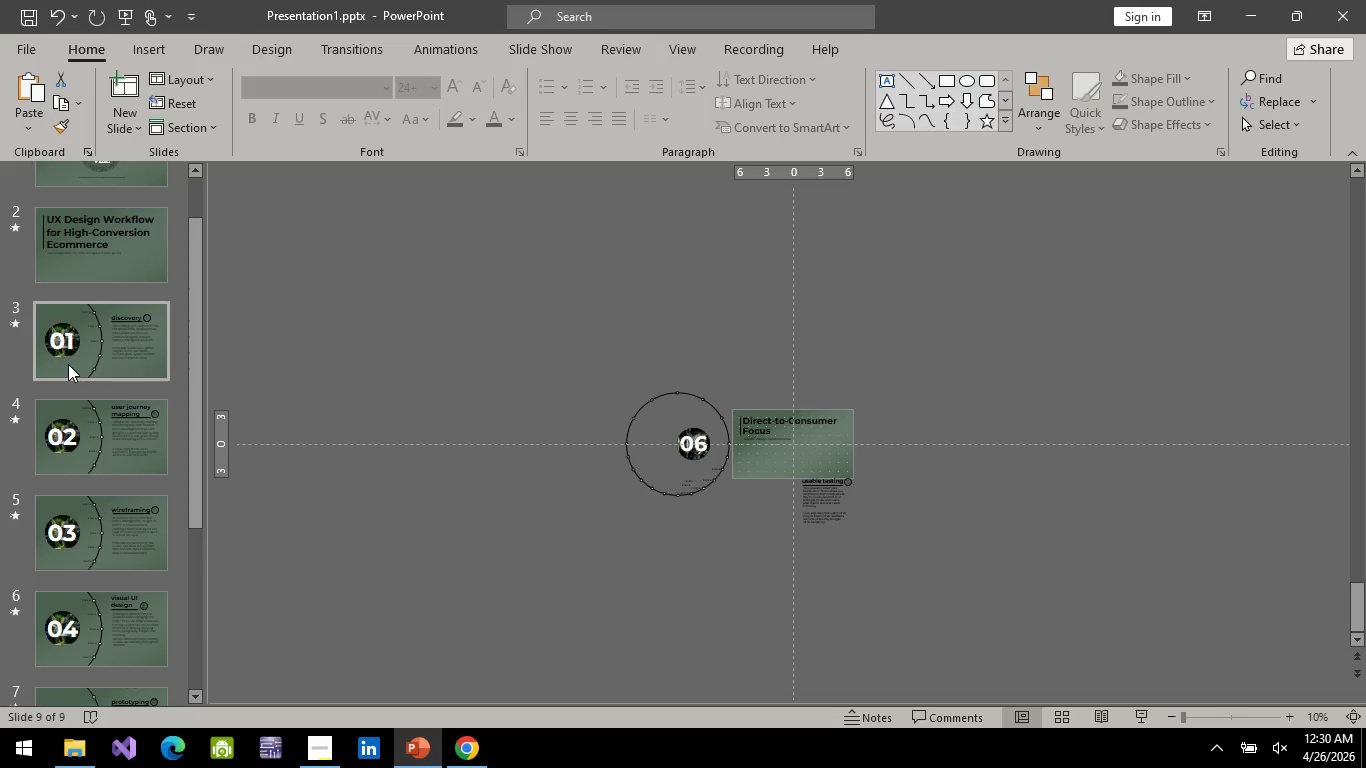 
left_click([68, 364])
 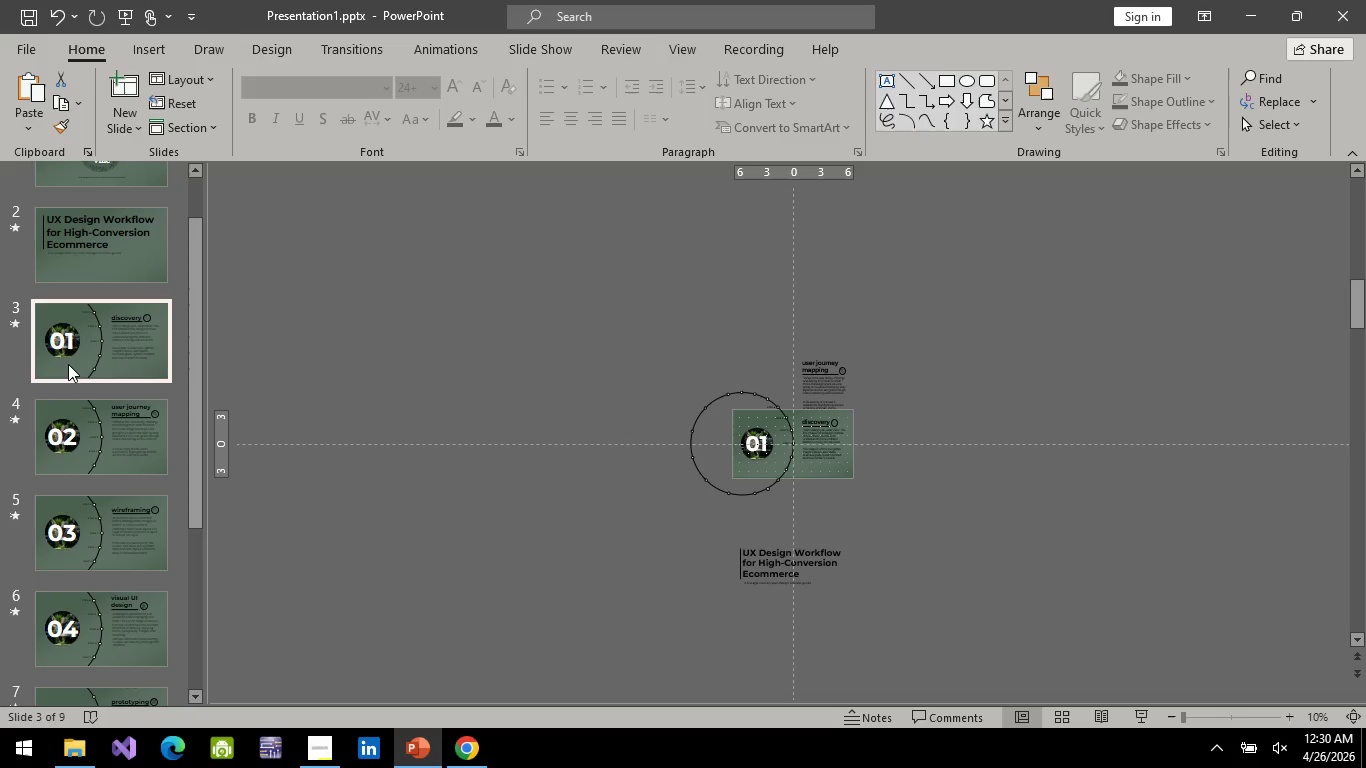 
key(Control+C)
 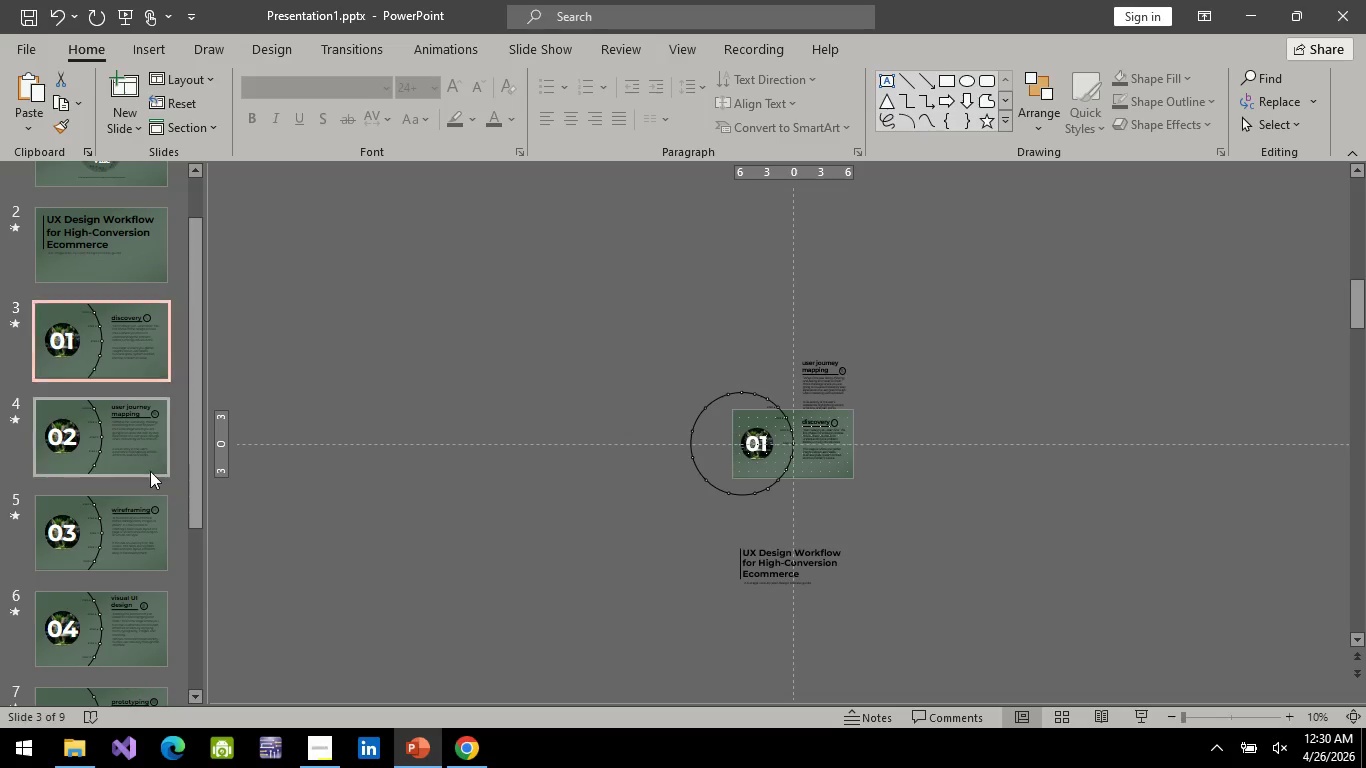 
scroll: coordinate [142, 482], scroll_direction: down, amount: 8.0
 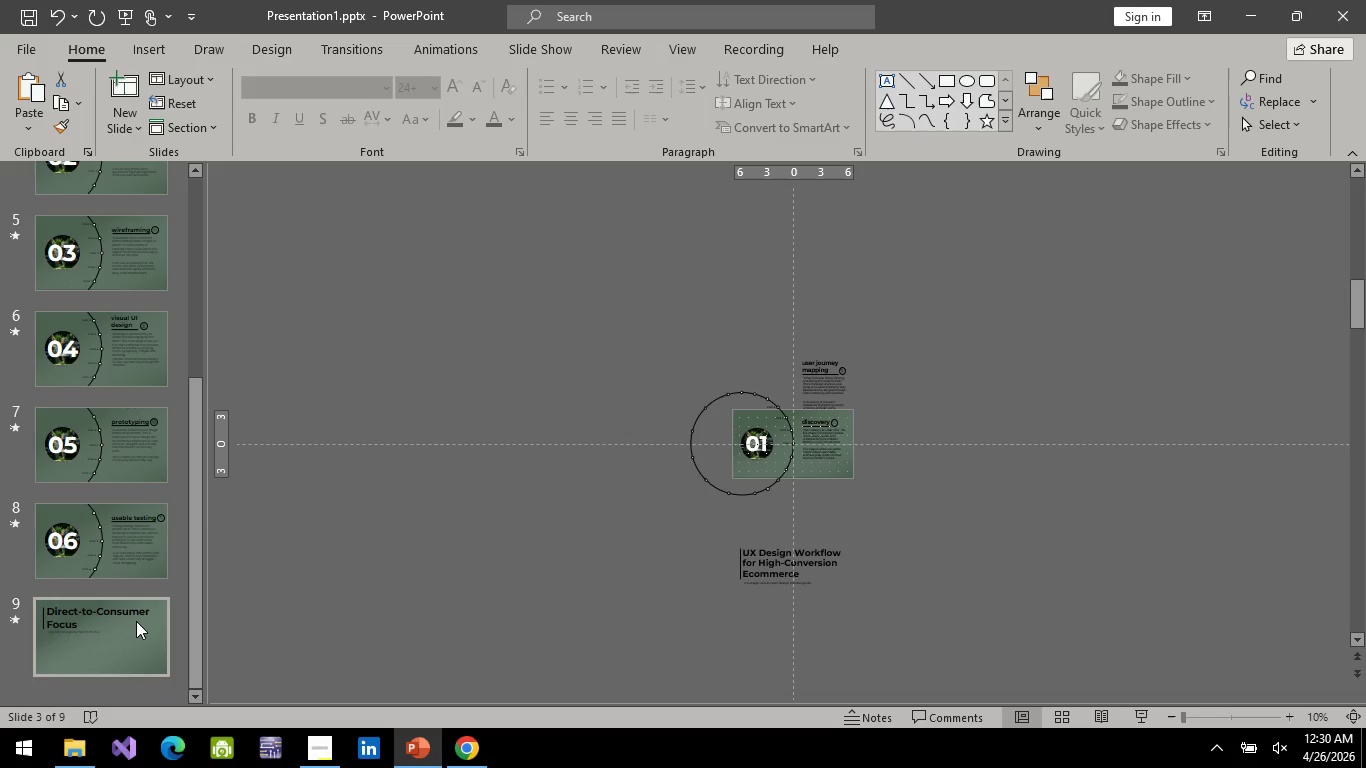 
left_click([136, 621])
 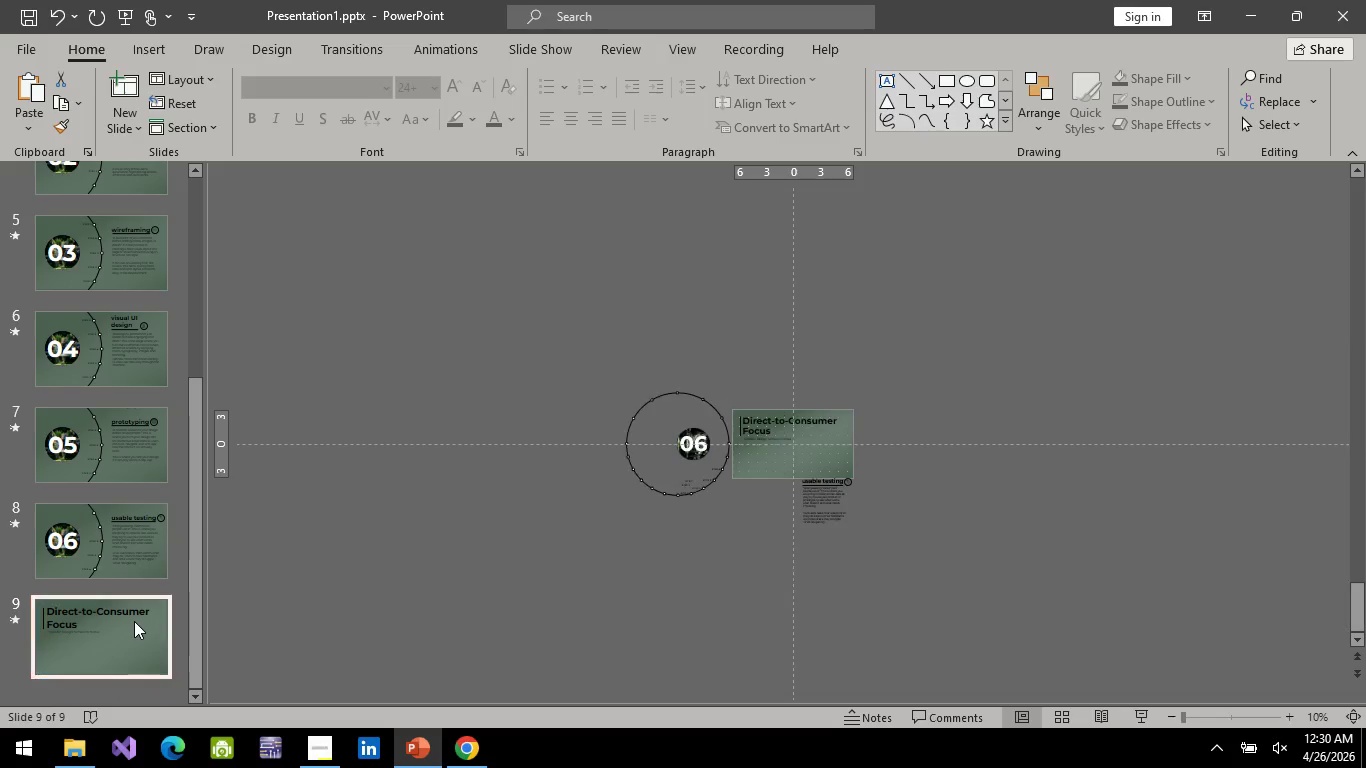 
key(Control+V)
 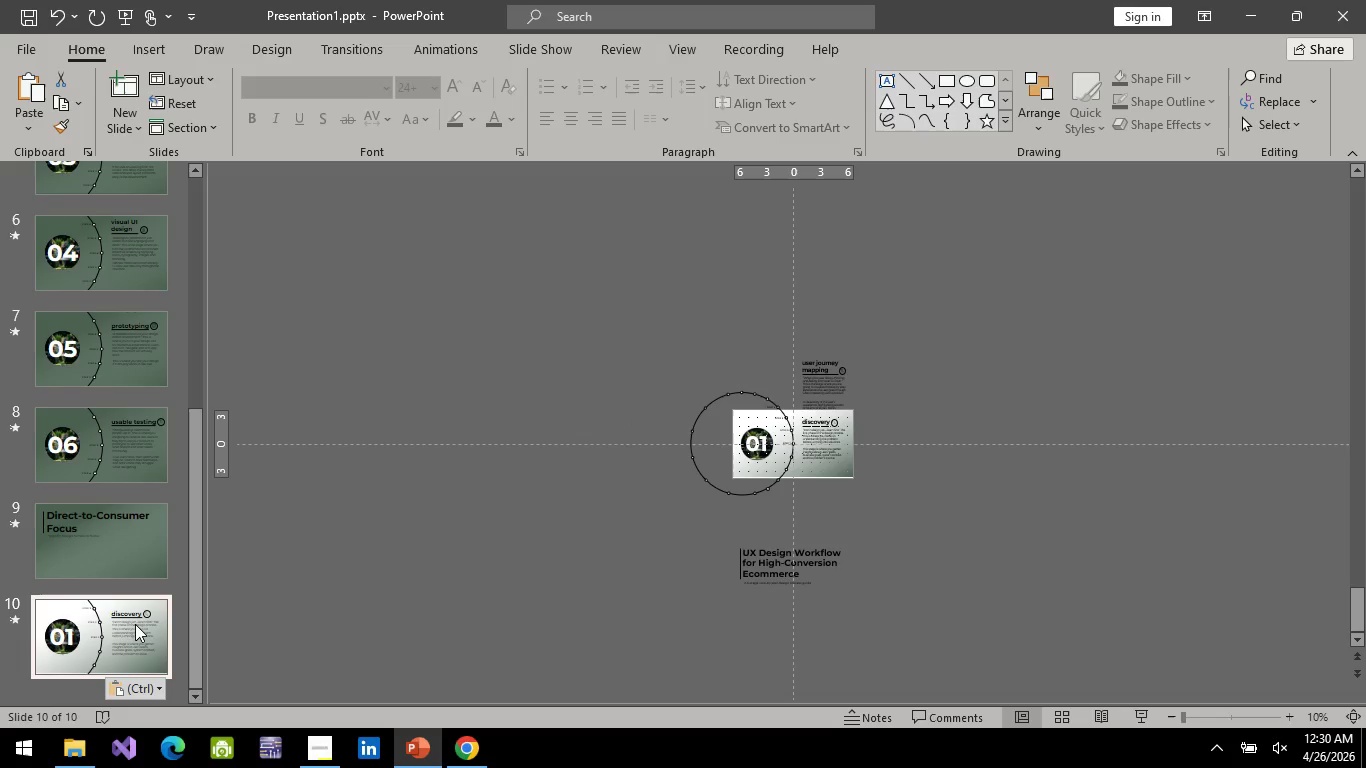 
left_click([135, 624])
 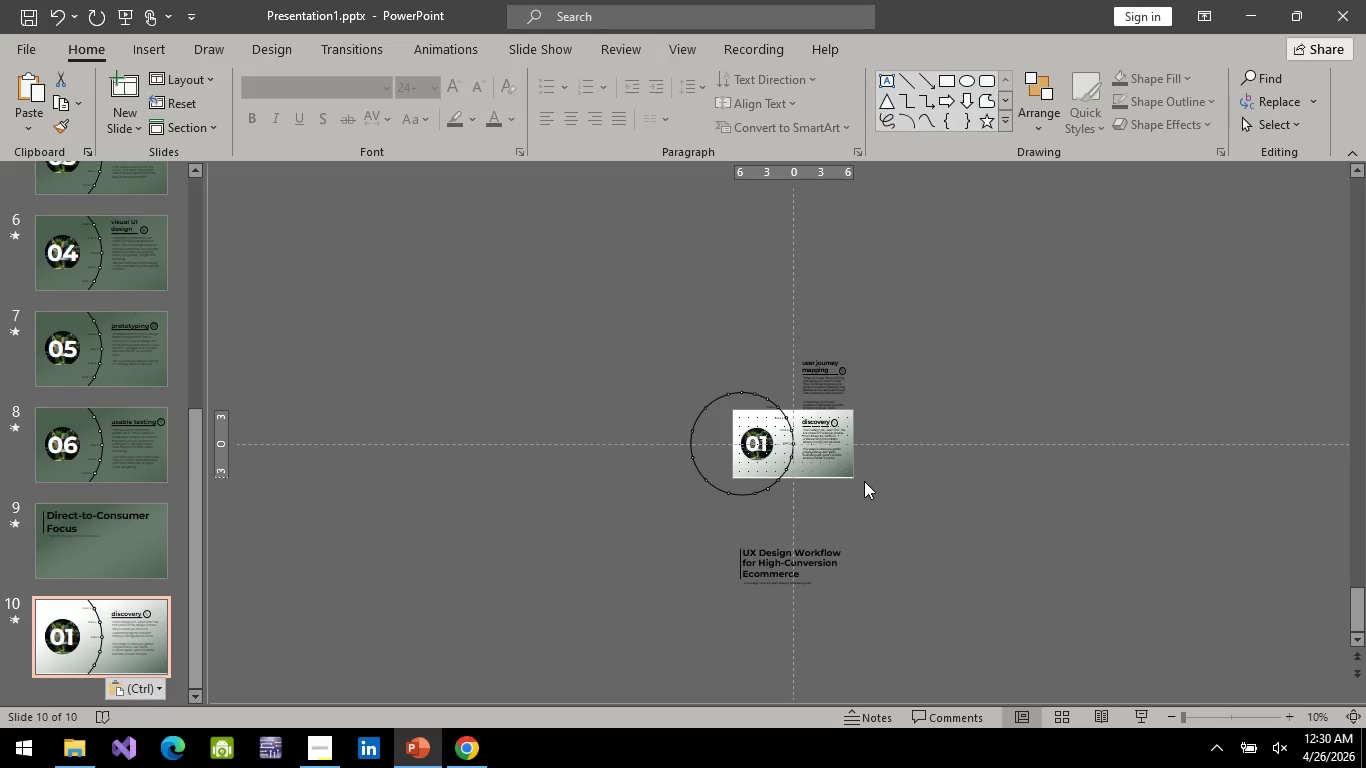 
hold_key(key=ControlLeft, duration=0.44)
scroll: coordinate [899, 496], scroll_direction: up, amount: 3.0
 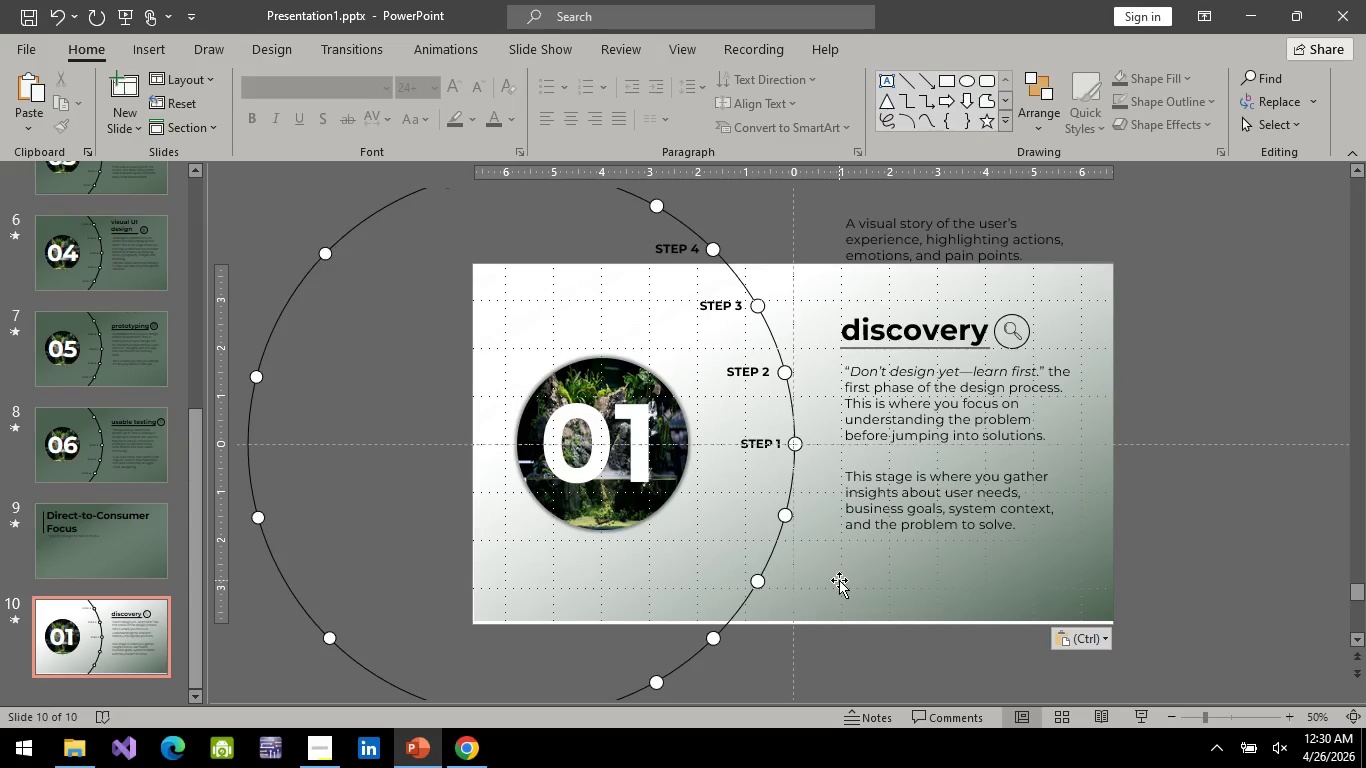 
left_click([839, 580])
 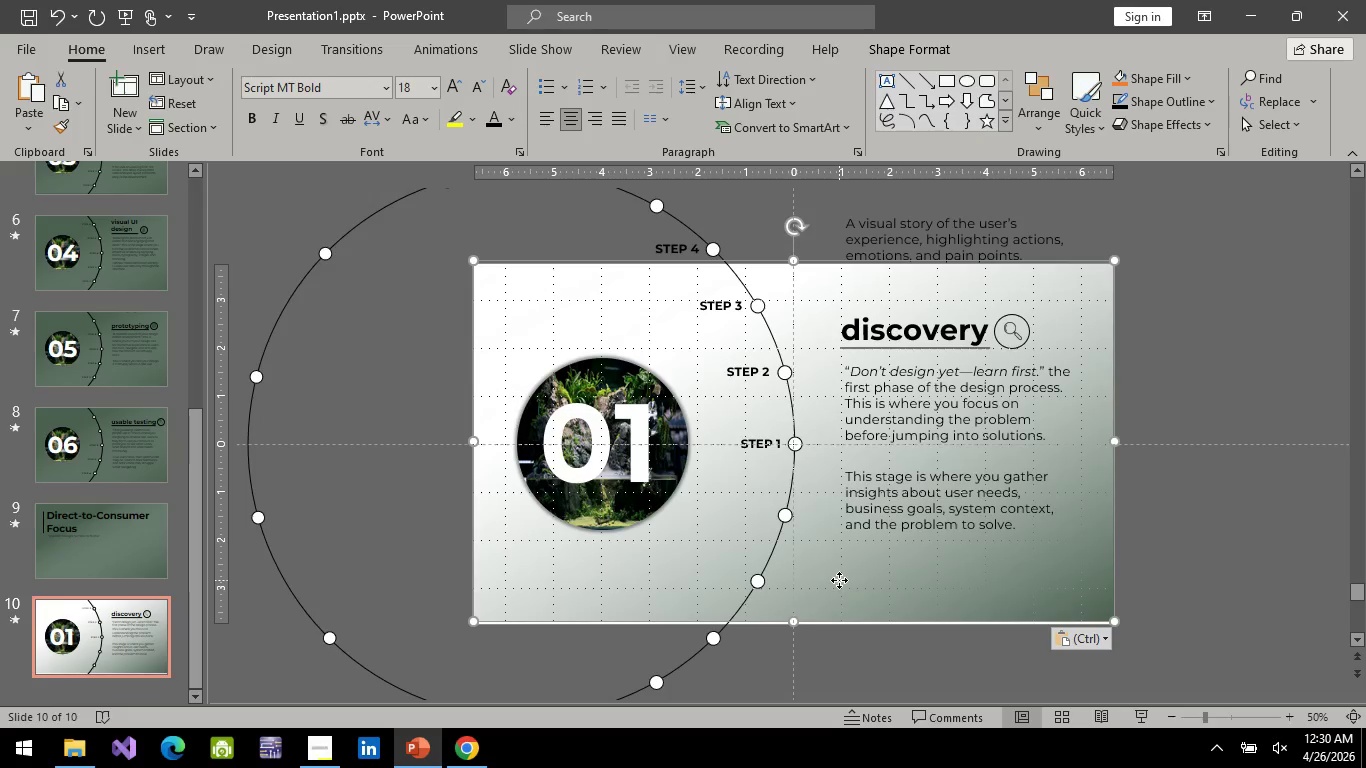 
right_click([839, 580])
 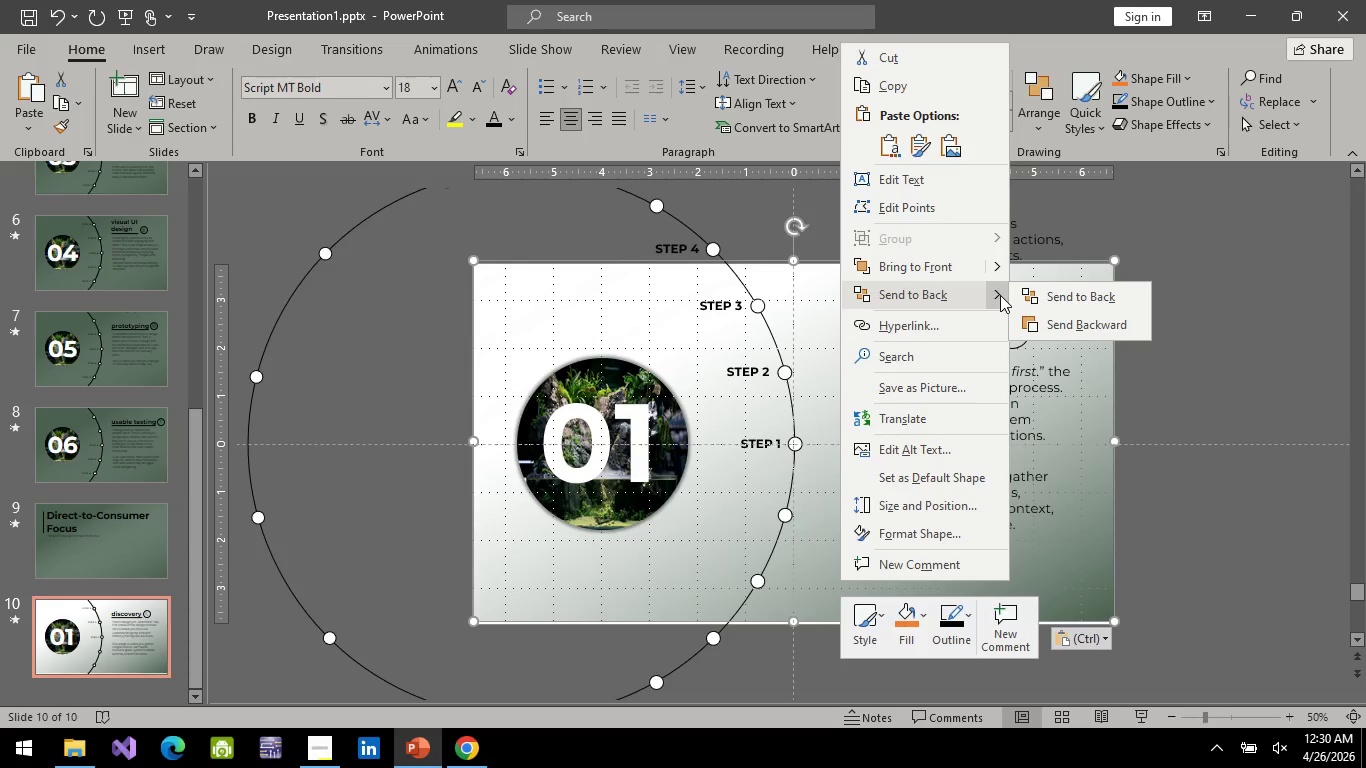 
left_click([1080, 286])
 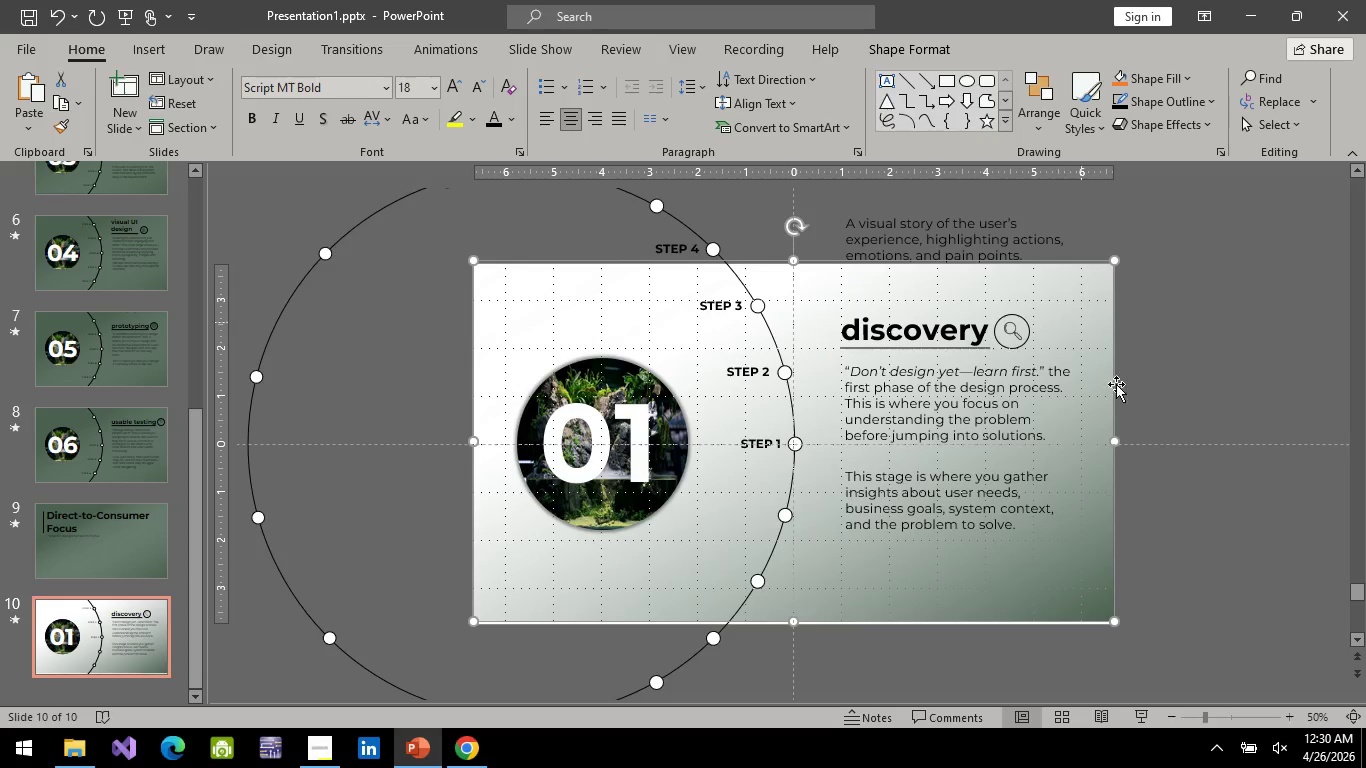 
left_click_drag(start_coordinate=[1213, 484], to_coordinate=[1205, 484])
 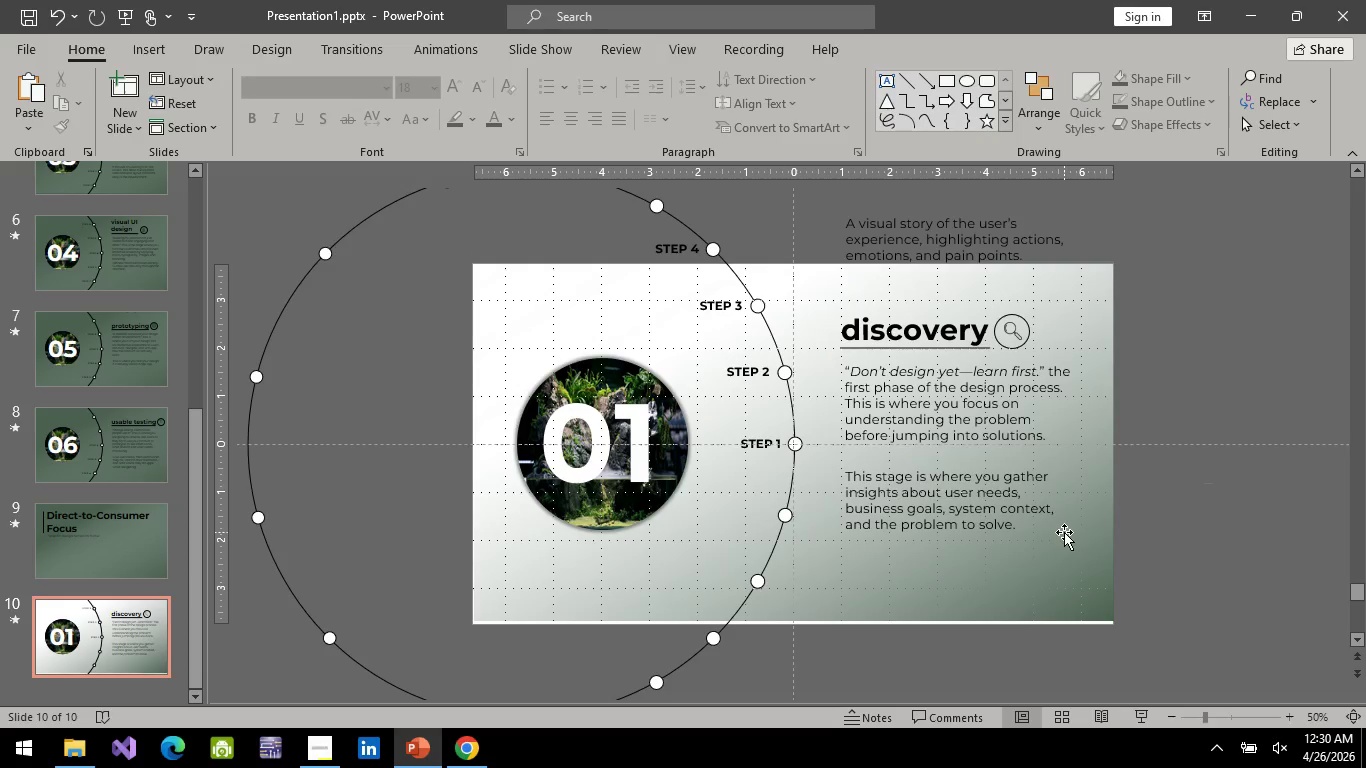 
key(Control+Z)
 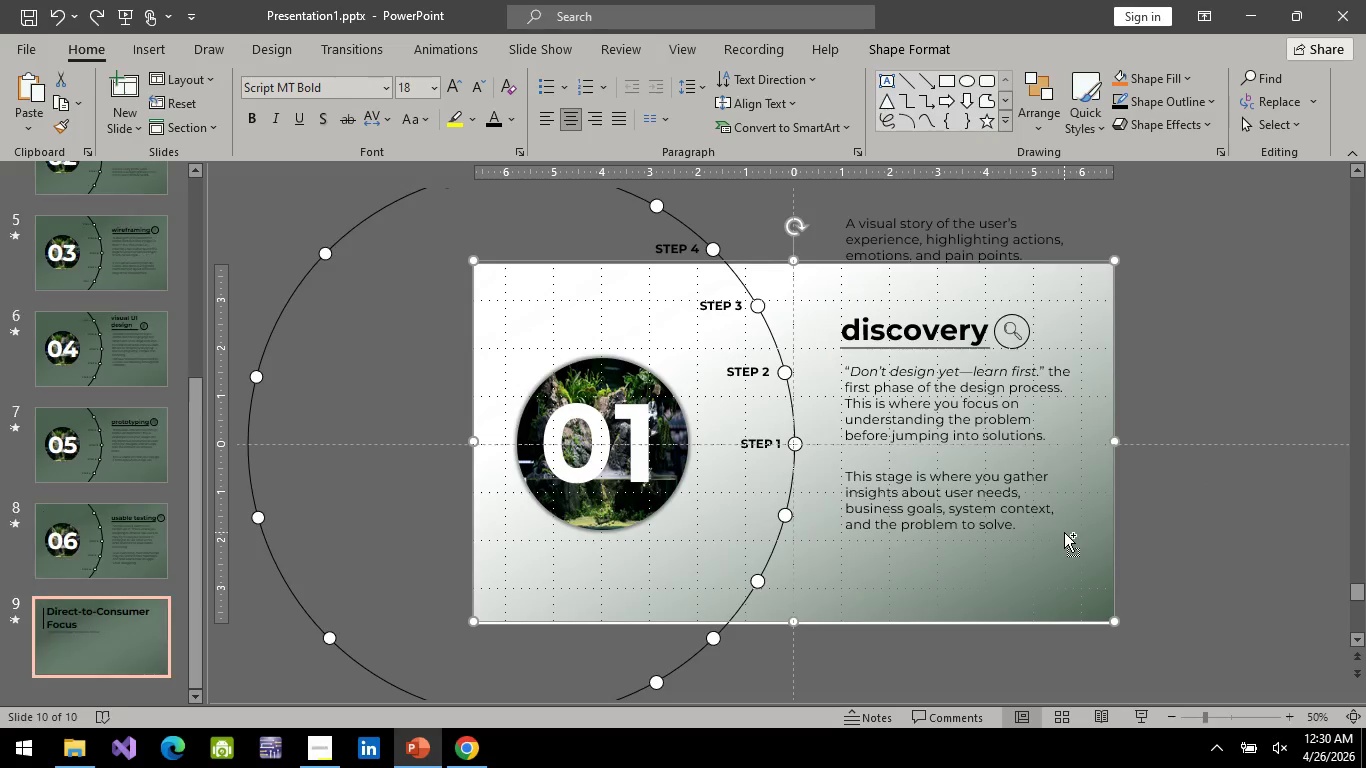 
key(Control+Z)
 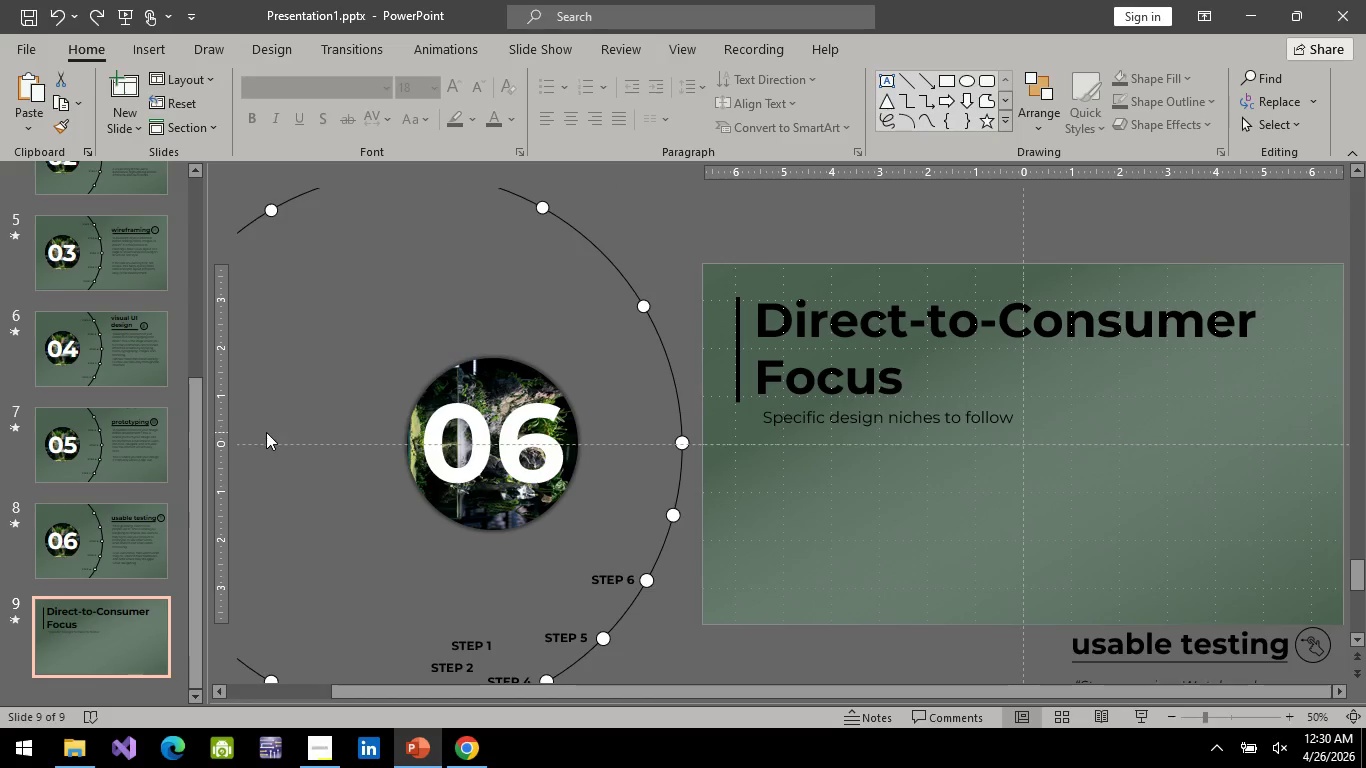 
scroll: coordinate [125, 444], scroll_direction: up, amount: 2.0
 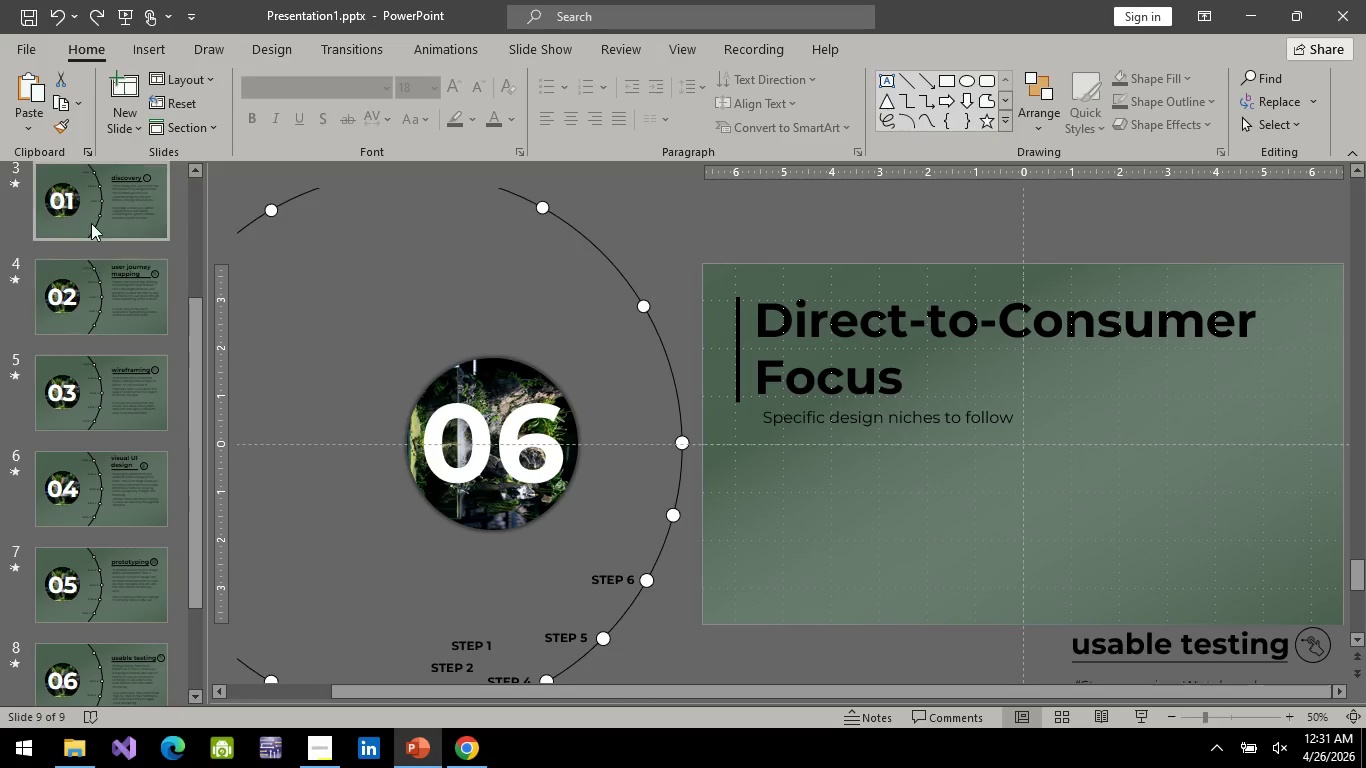 
left_click([90, 222])
 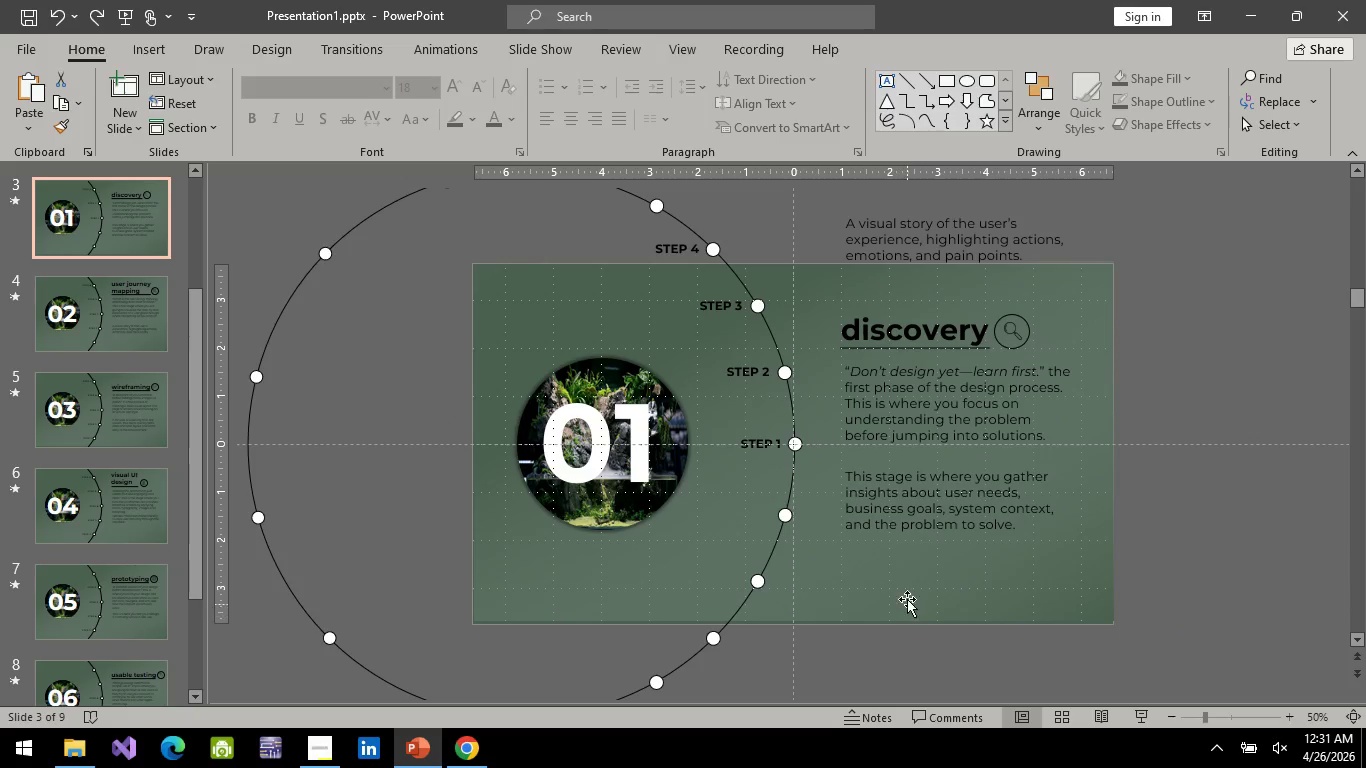 
left_click([911, 572])
 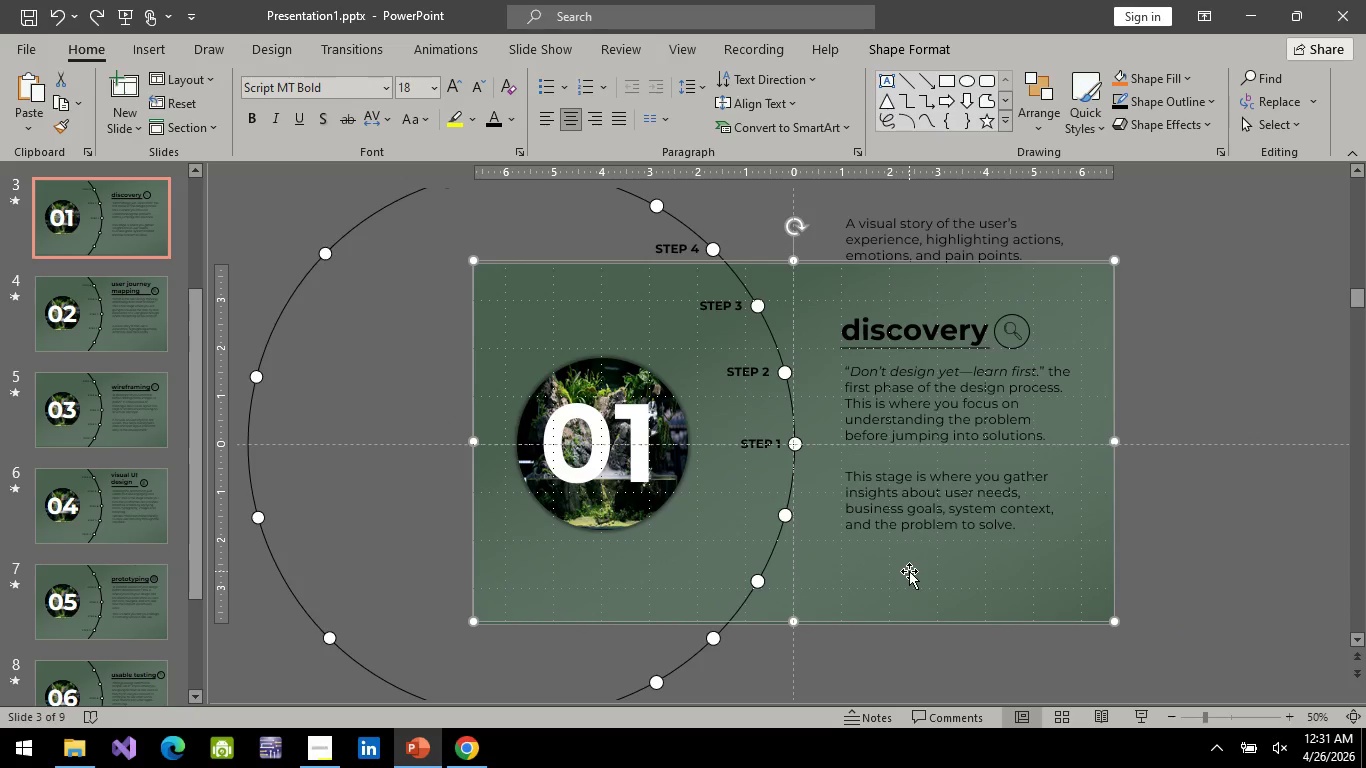 
key(ArrowDown)
 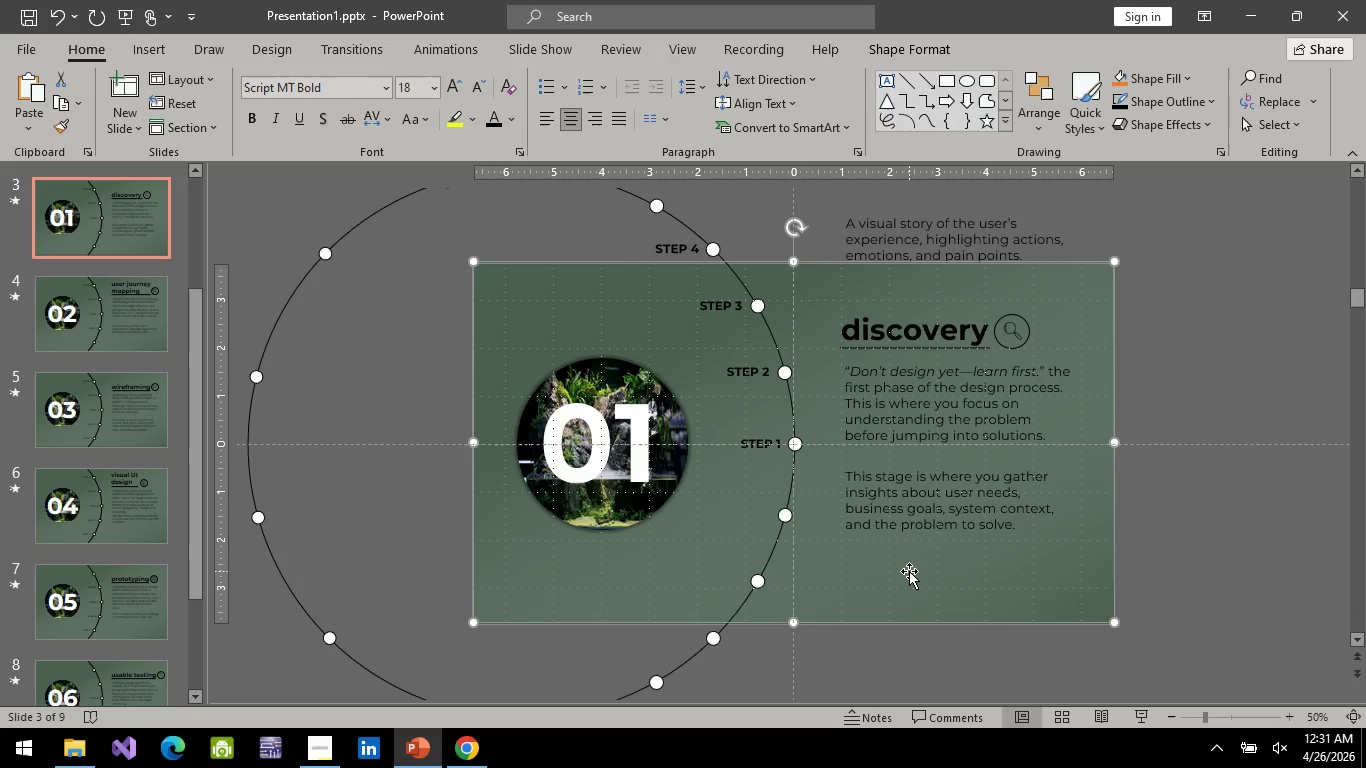 
key(ArrowDown)
 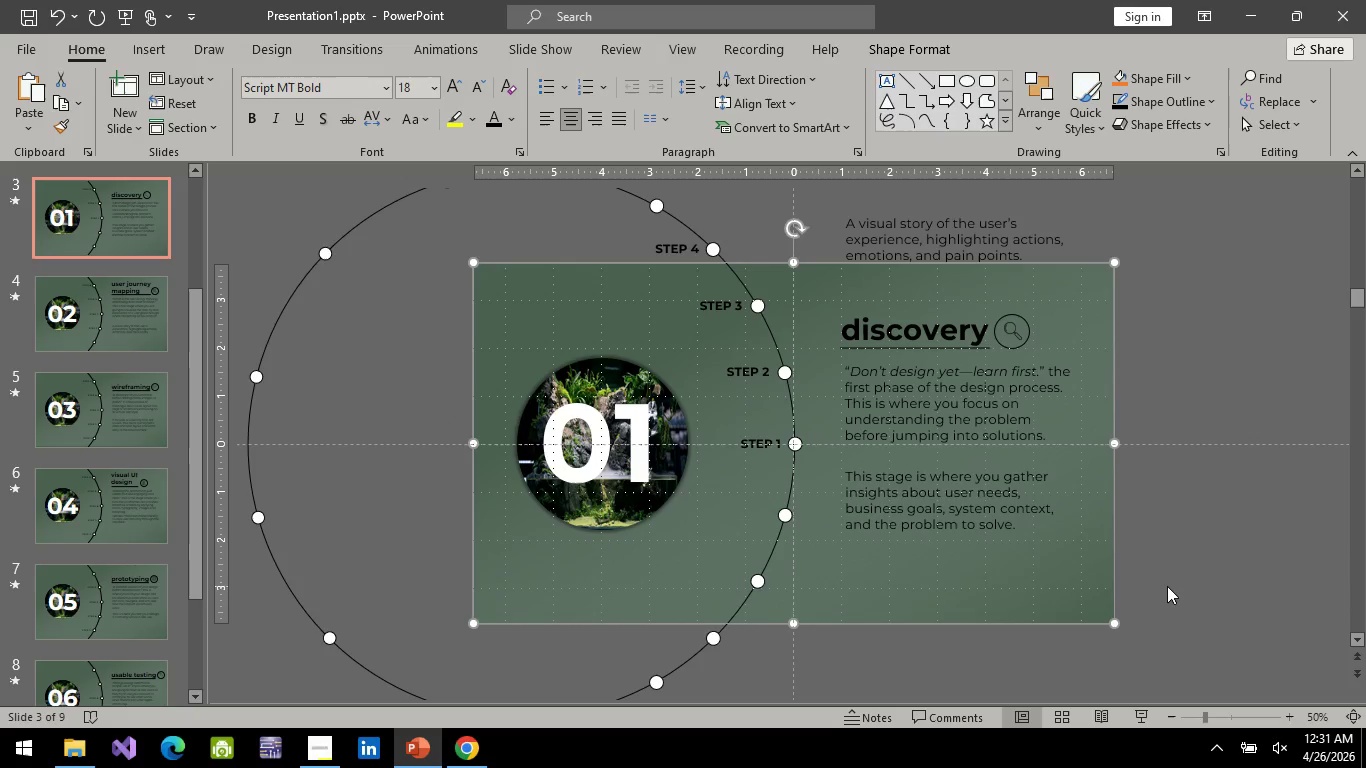 
left_click([1169, 586])
 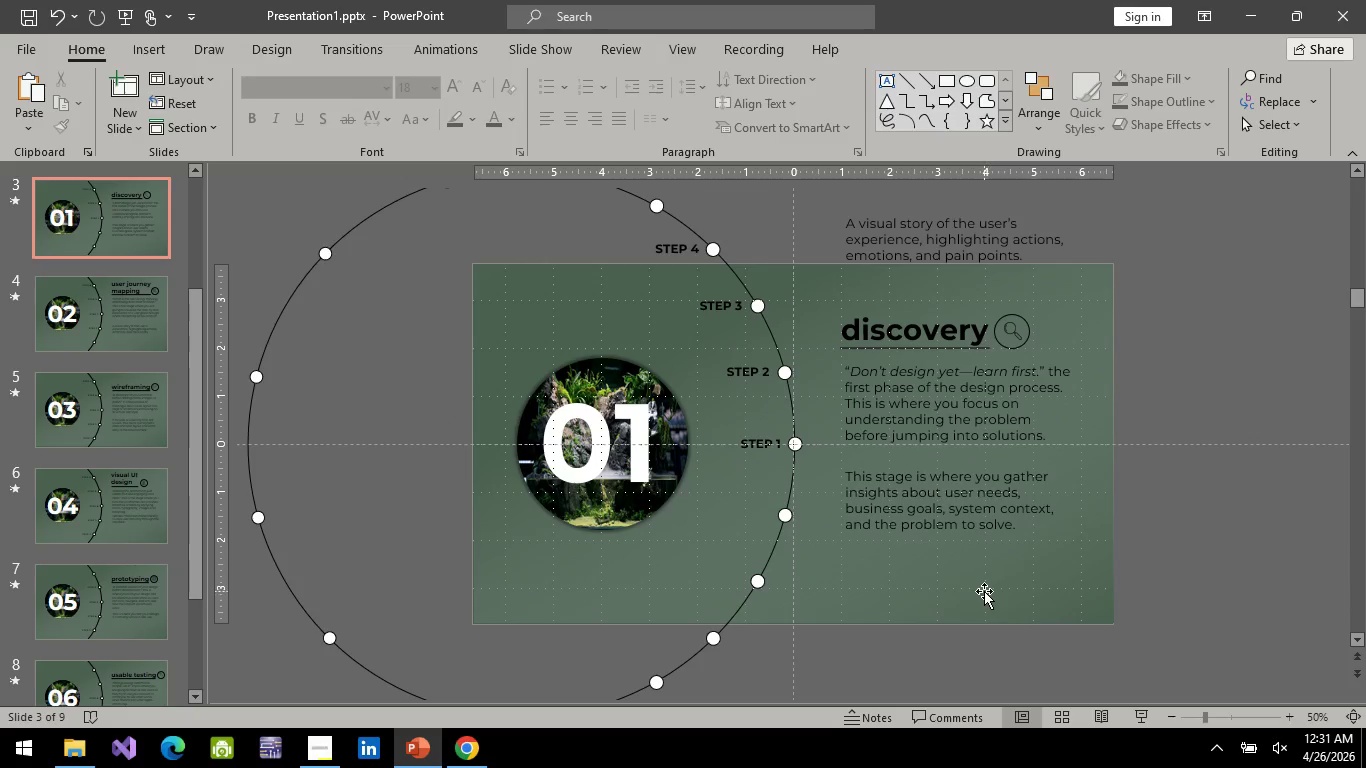 
hold_key(key=ControlLeft, duration=0.52)
scroll: coordinate [945, 582], scroll_direction: down, amount: 5.0
 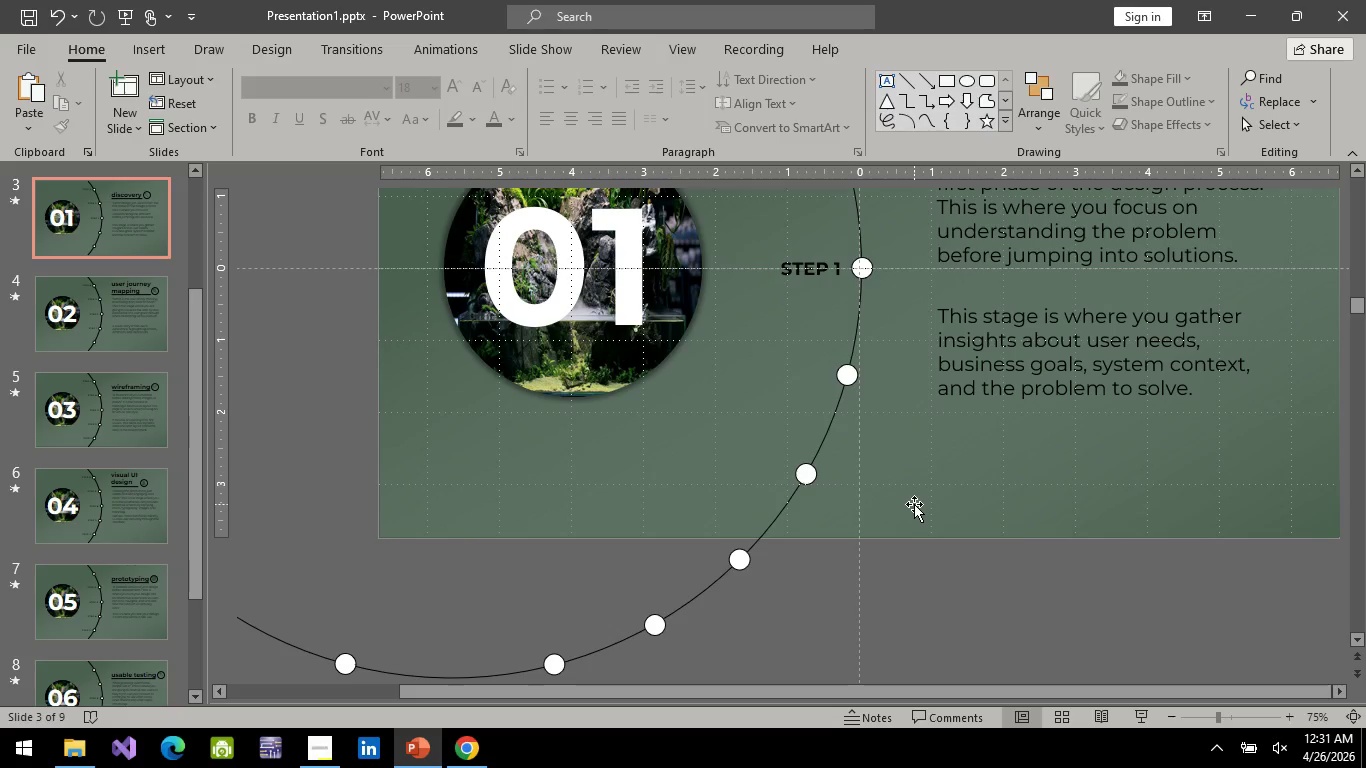 
wait(8.75)
 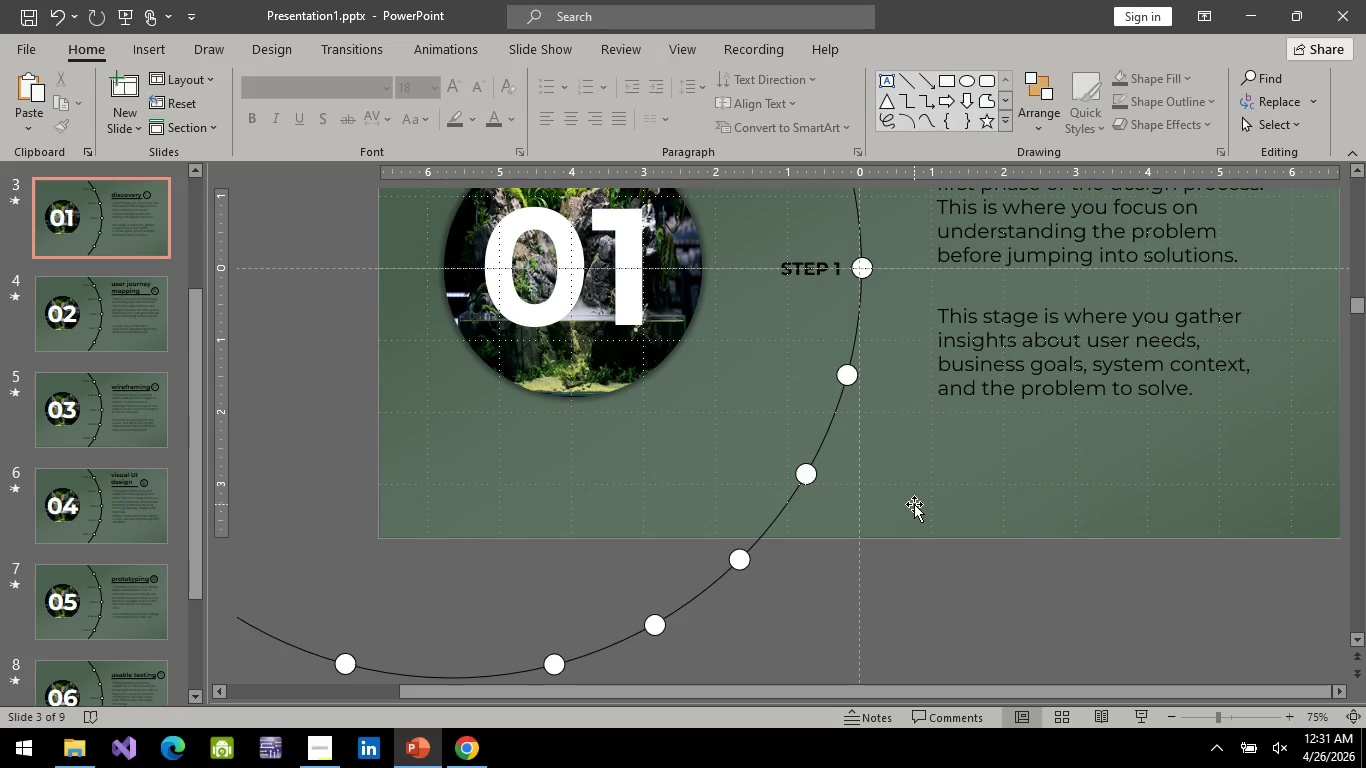 
left_click([110, 308])
 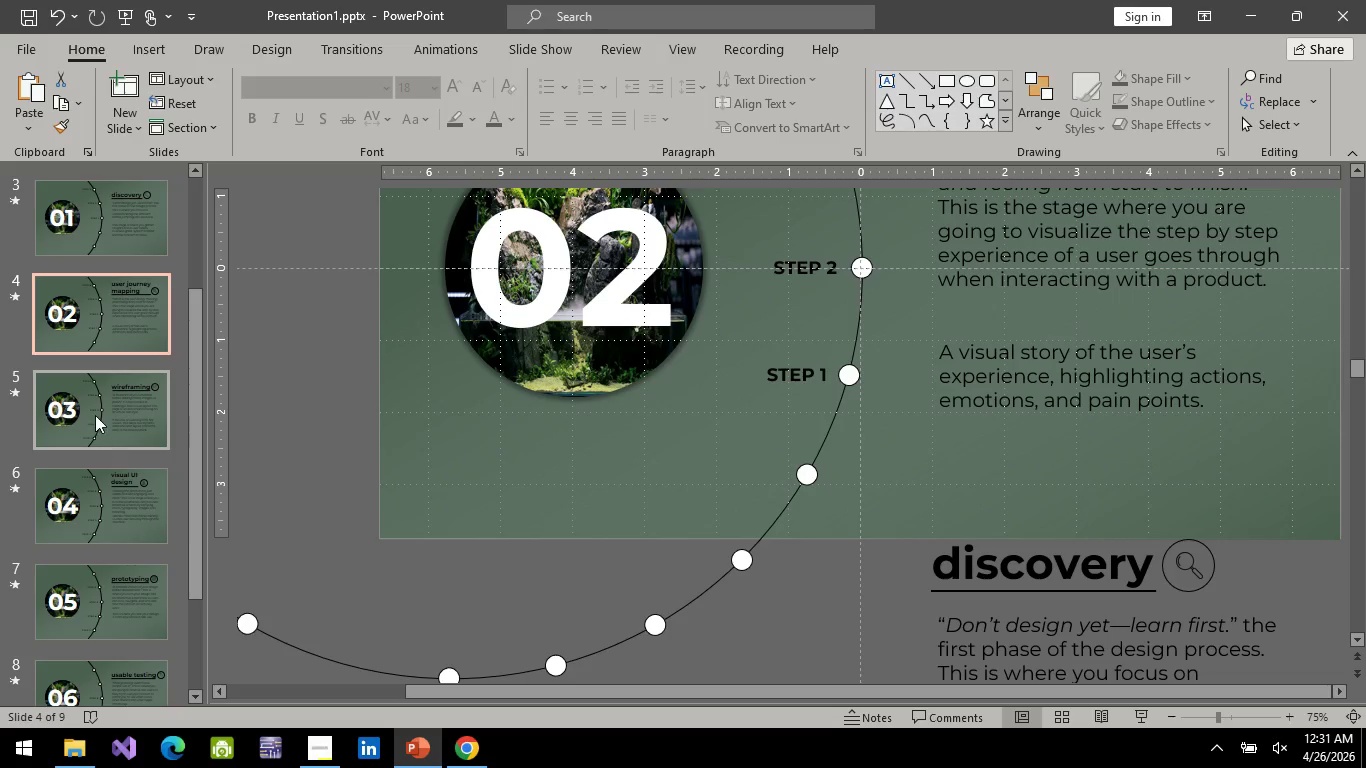 
left_click([95, 414])
 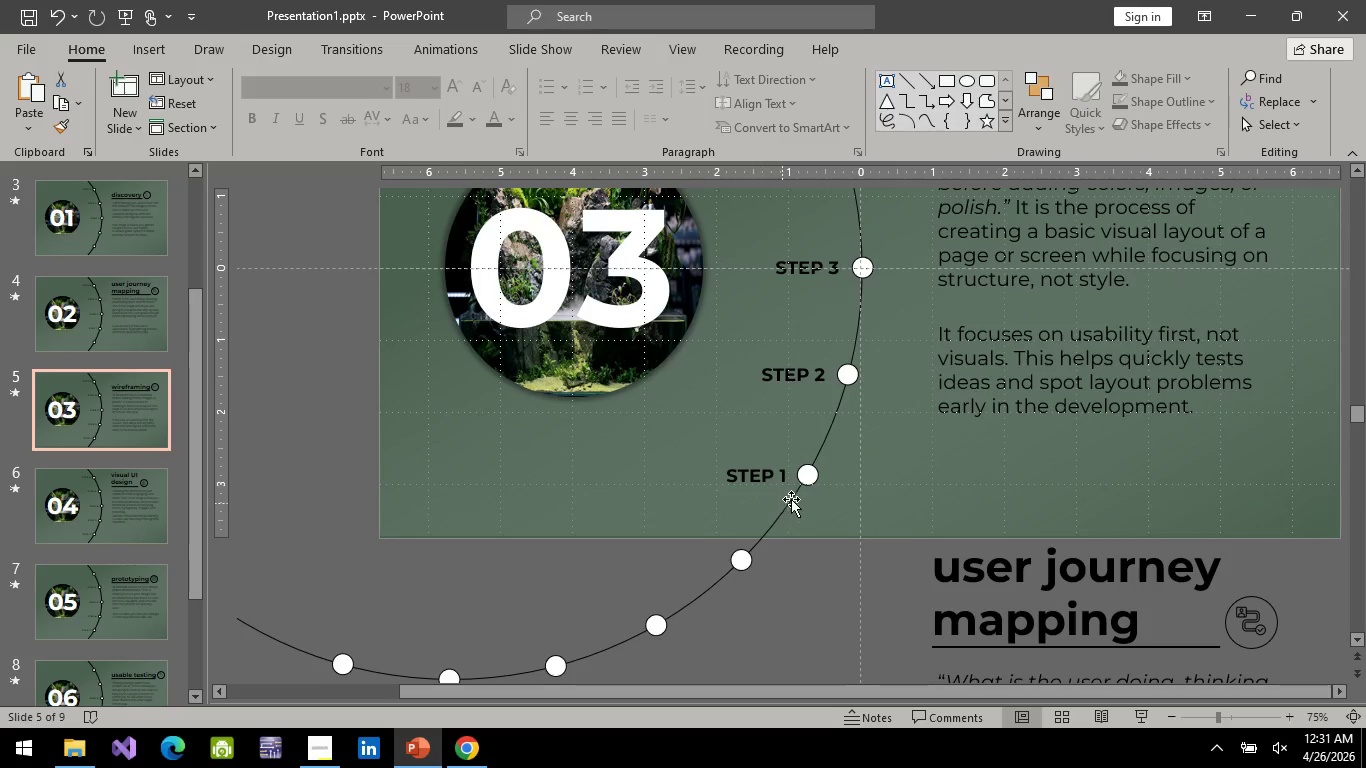 
left_click([890, 486])
 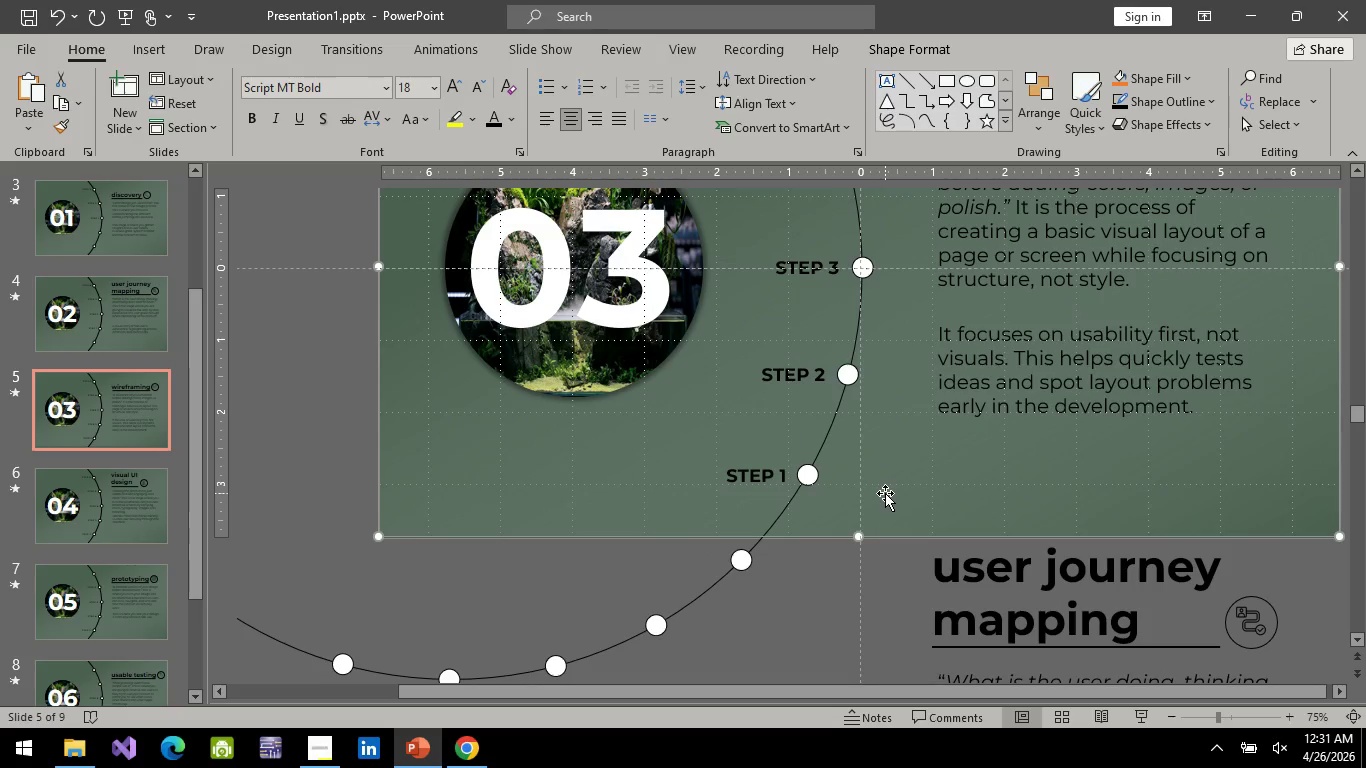 
key(ArrowDown)
 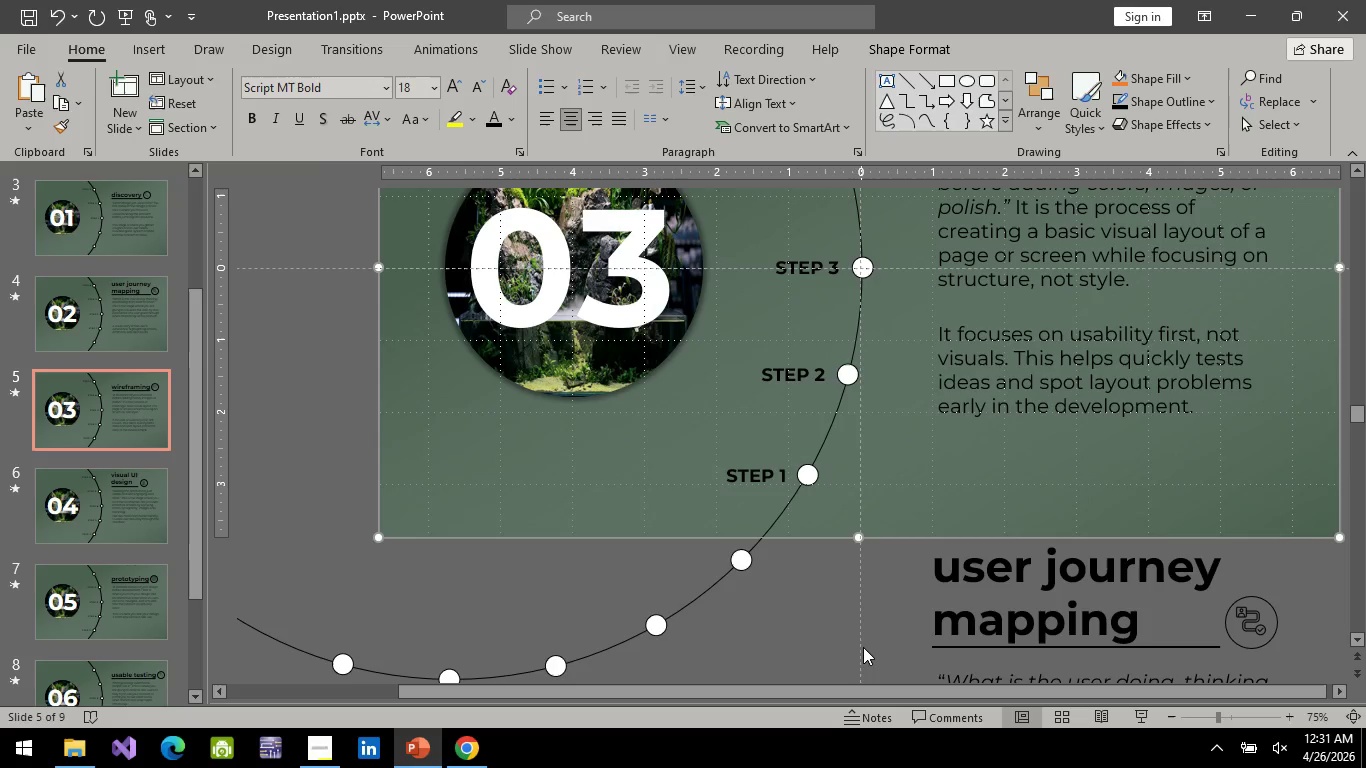 
left_click([864, 647])
 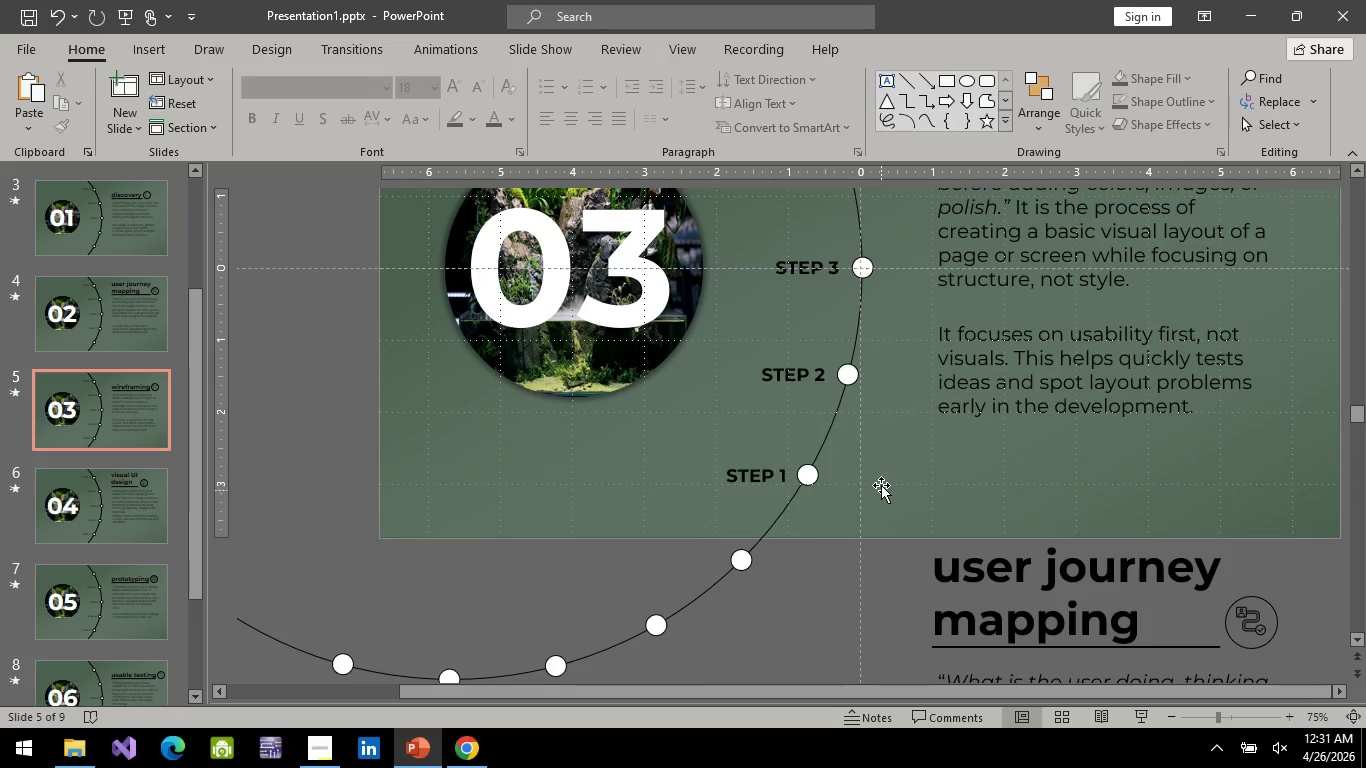 
left_click([881, 484])
 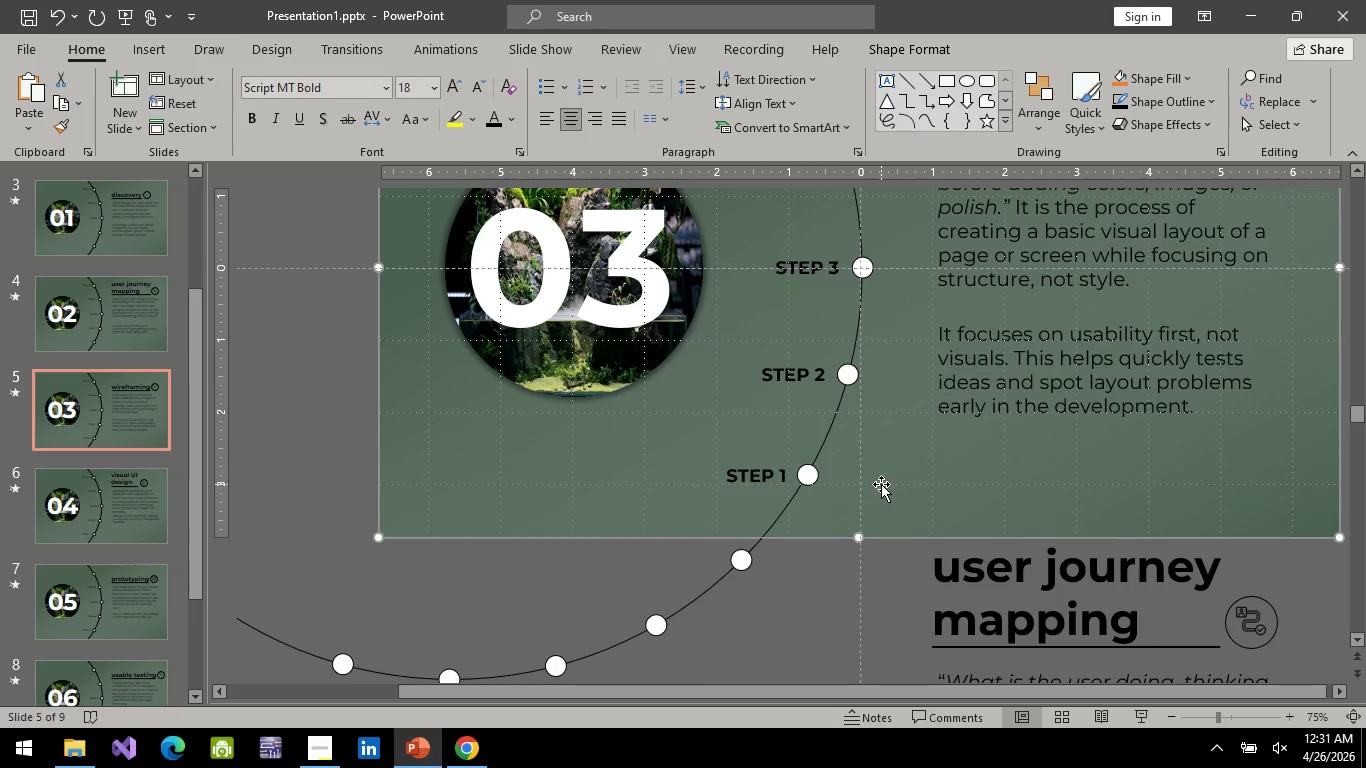 
key(ArrowDown)
 